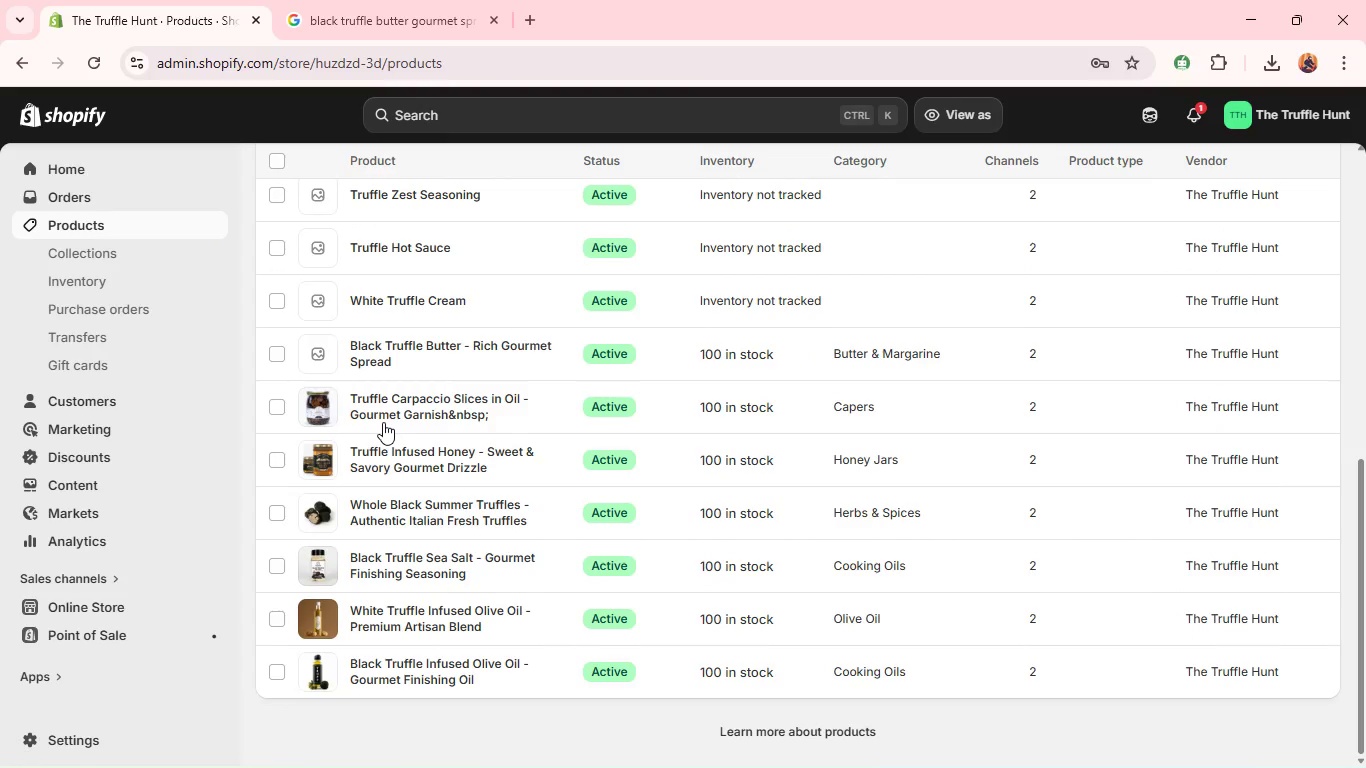 
wait(9.44)
 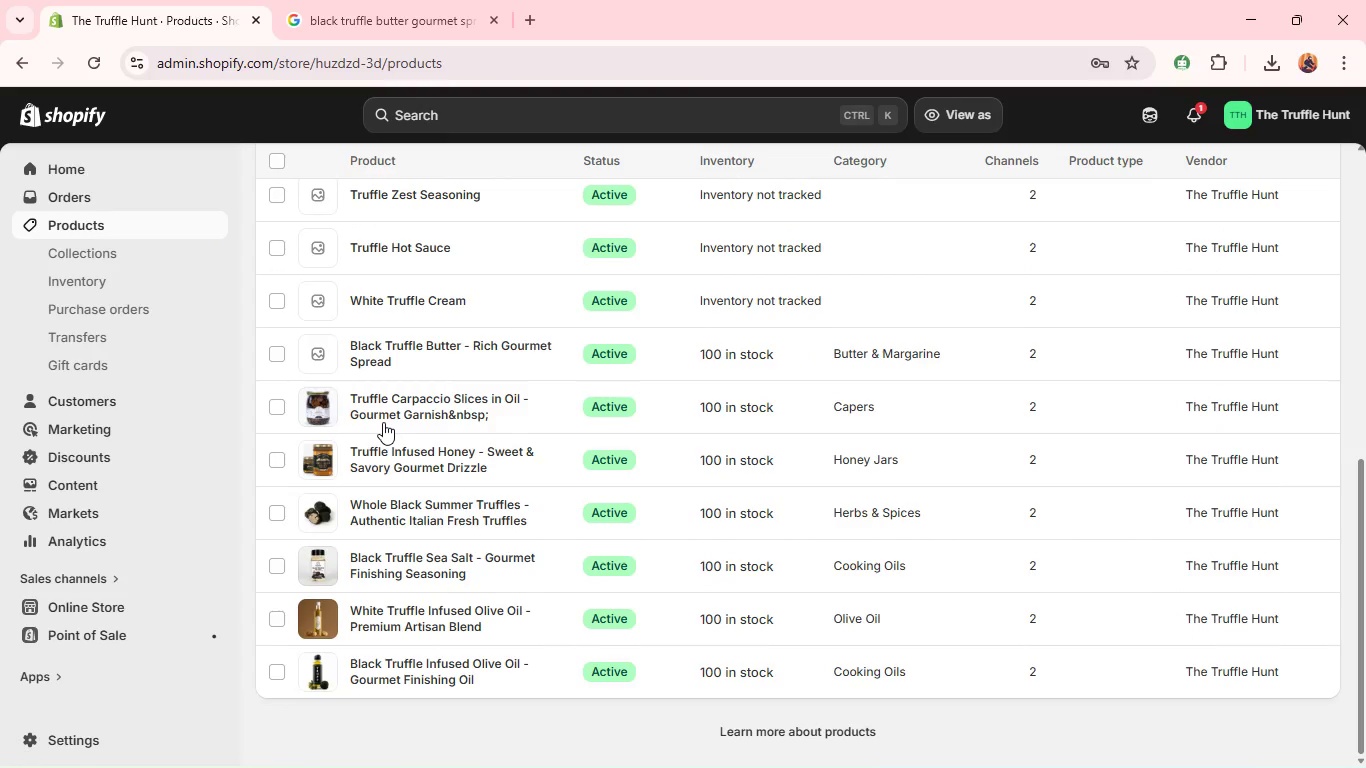 
left_click([400, 467])
 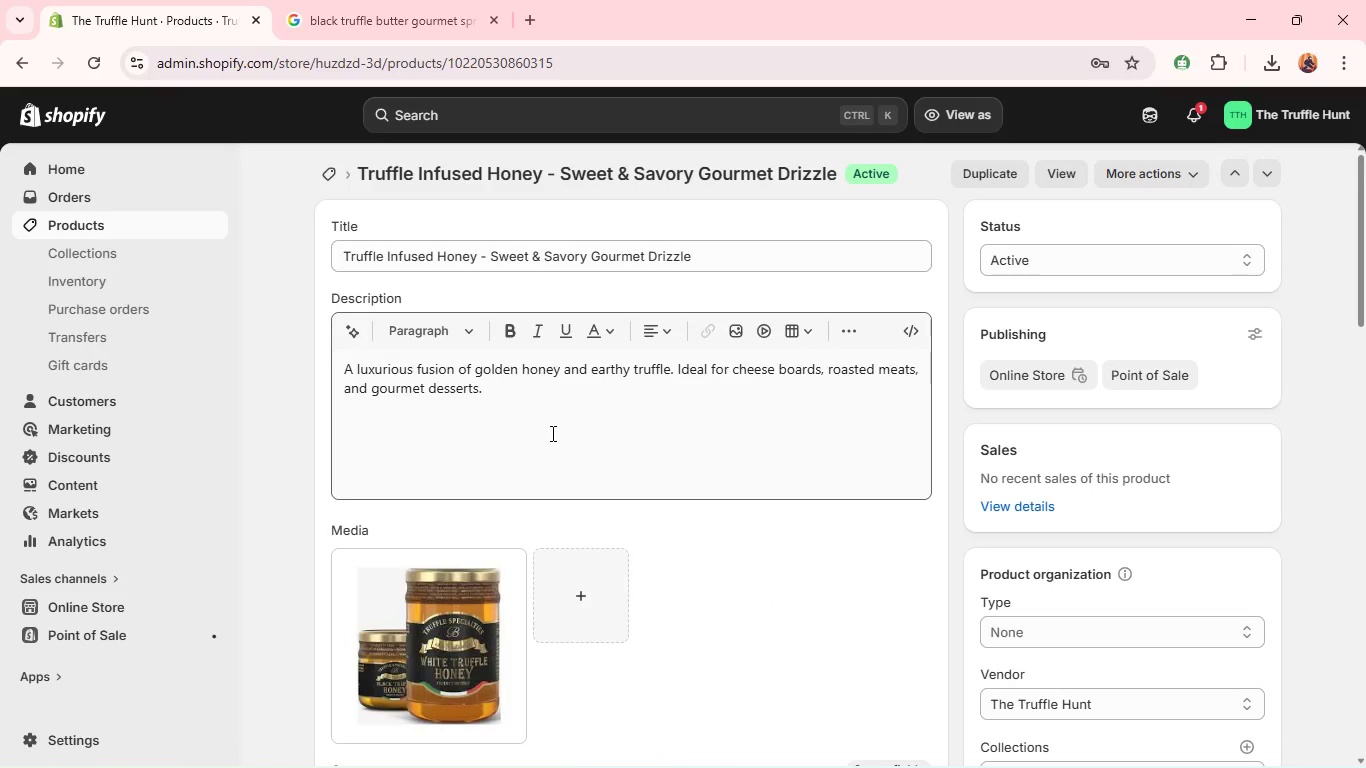 
wait(11.22)
 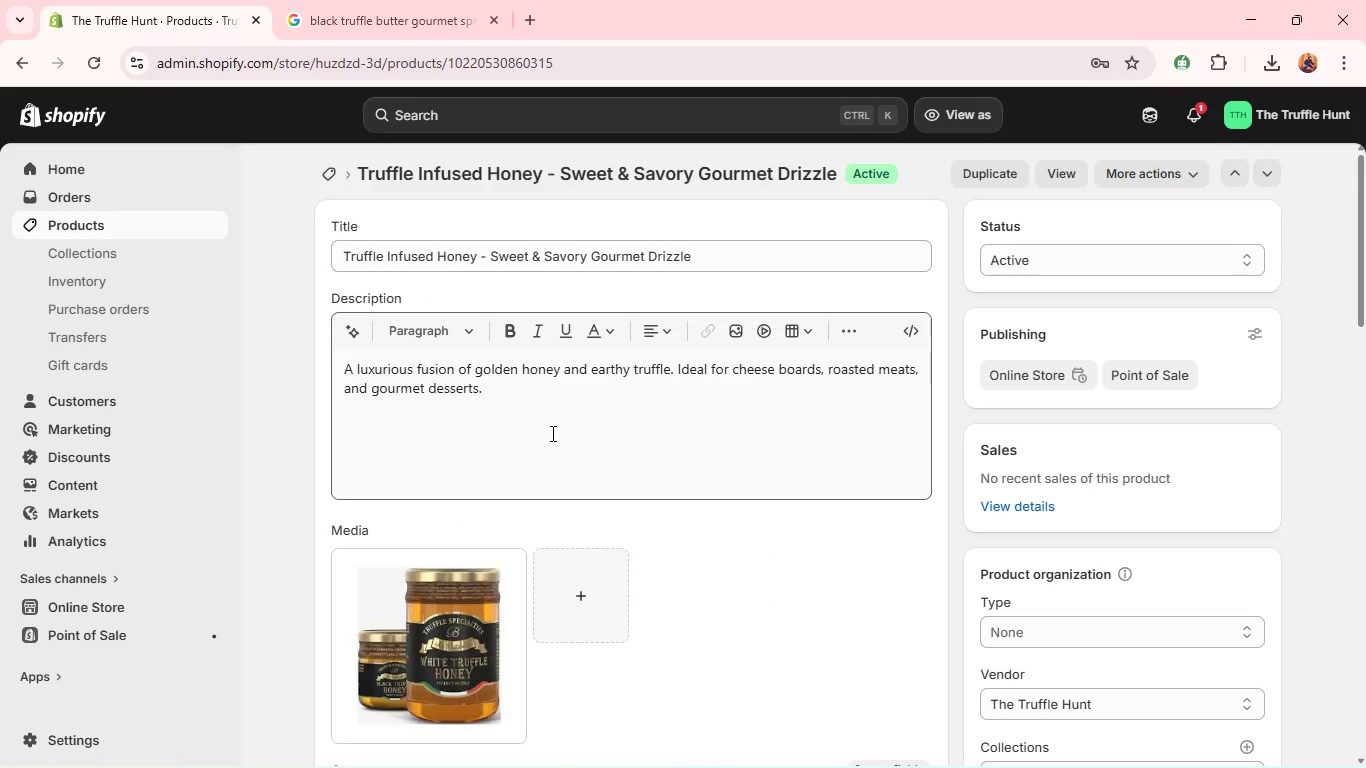 
left_click([915, 501])
 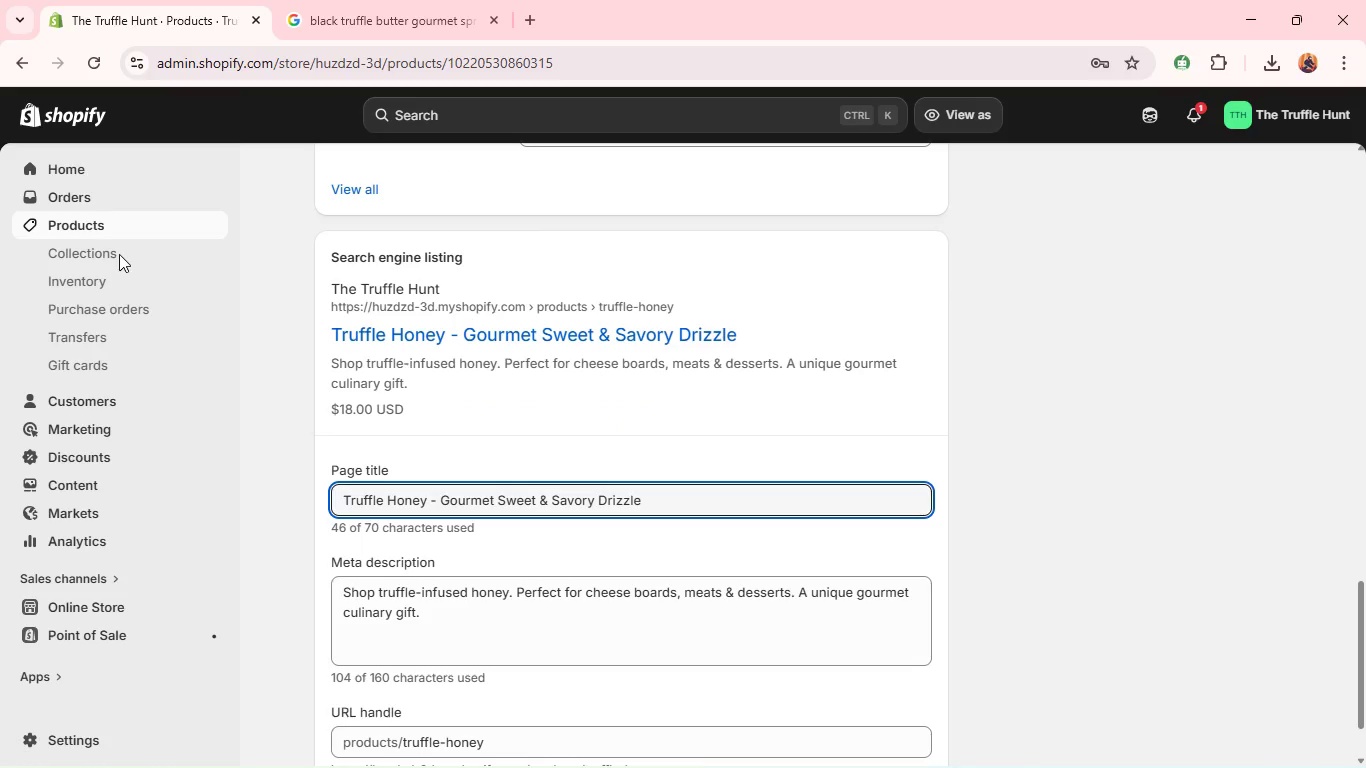 
wait(5.11)
 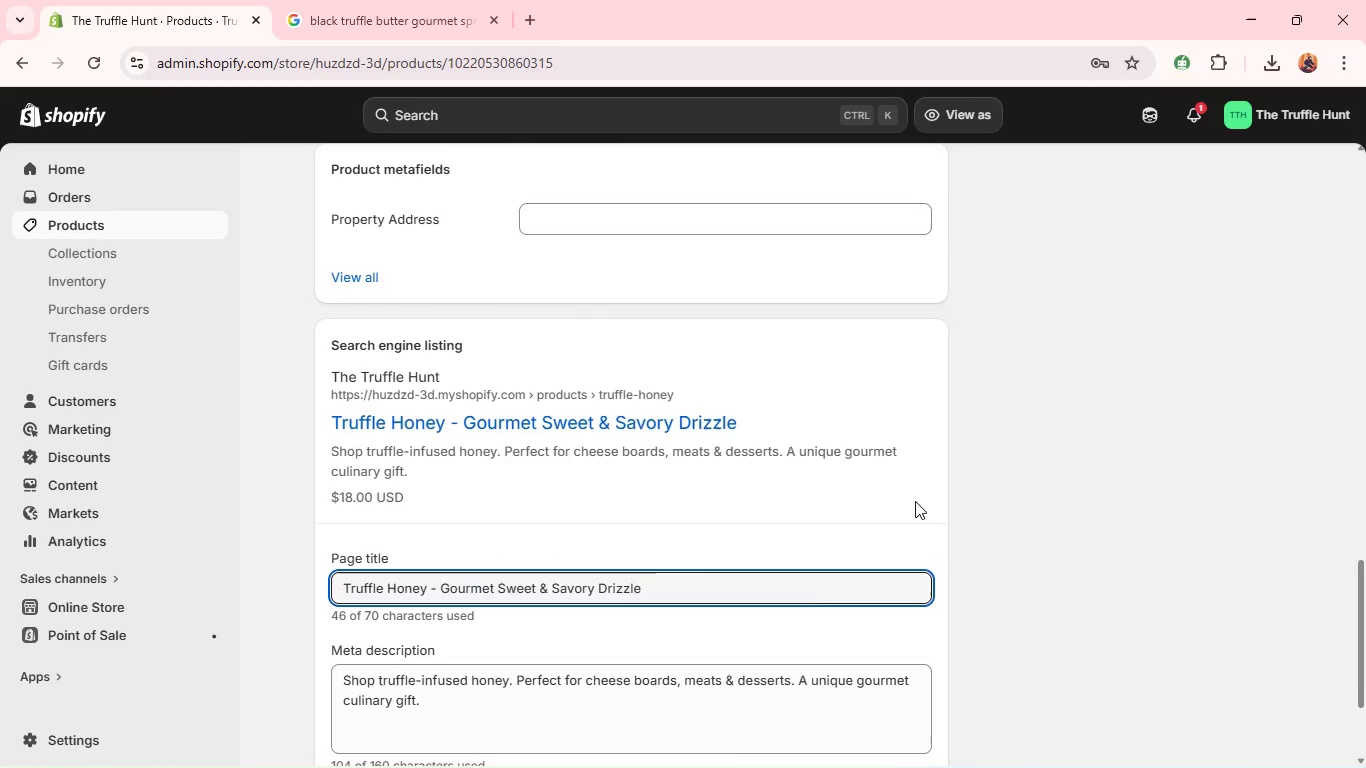 
left_click([116, 225])
 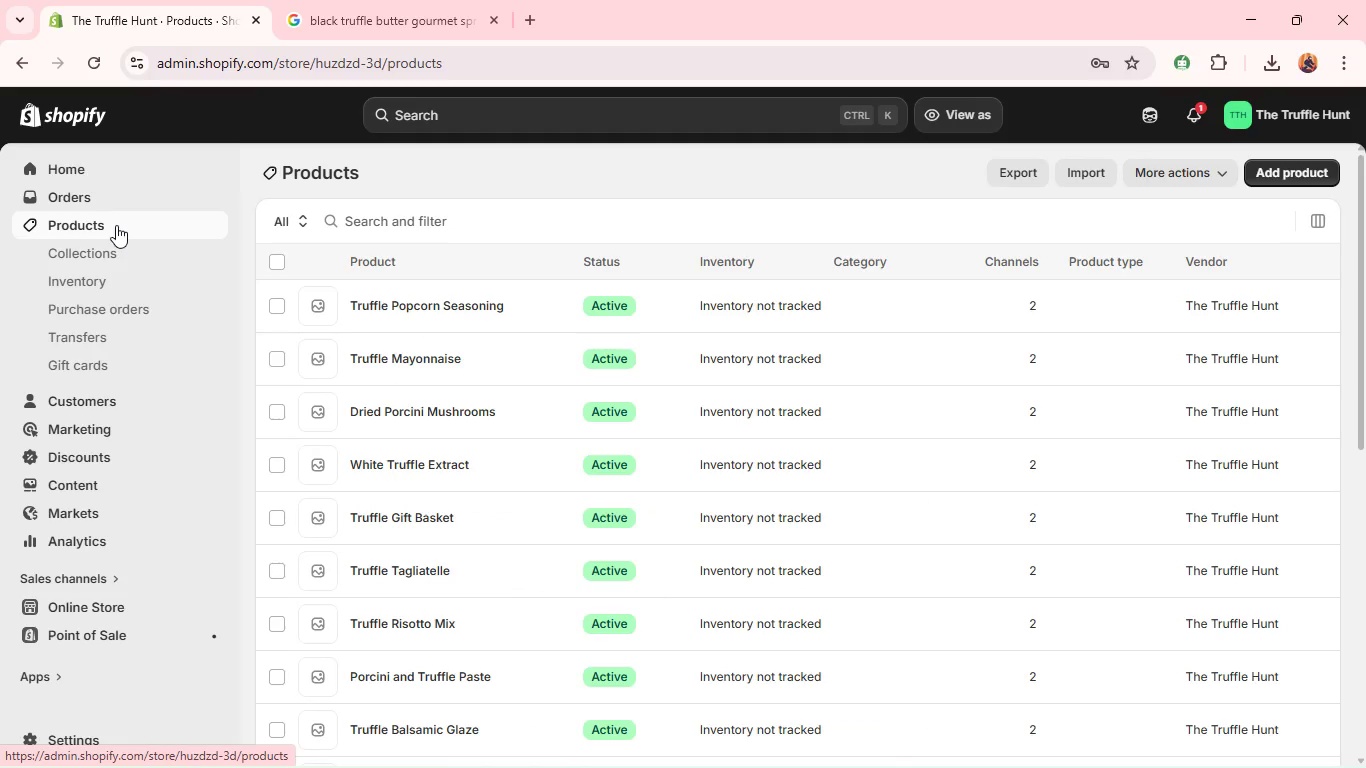 
wait(11.41)
 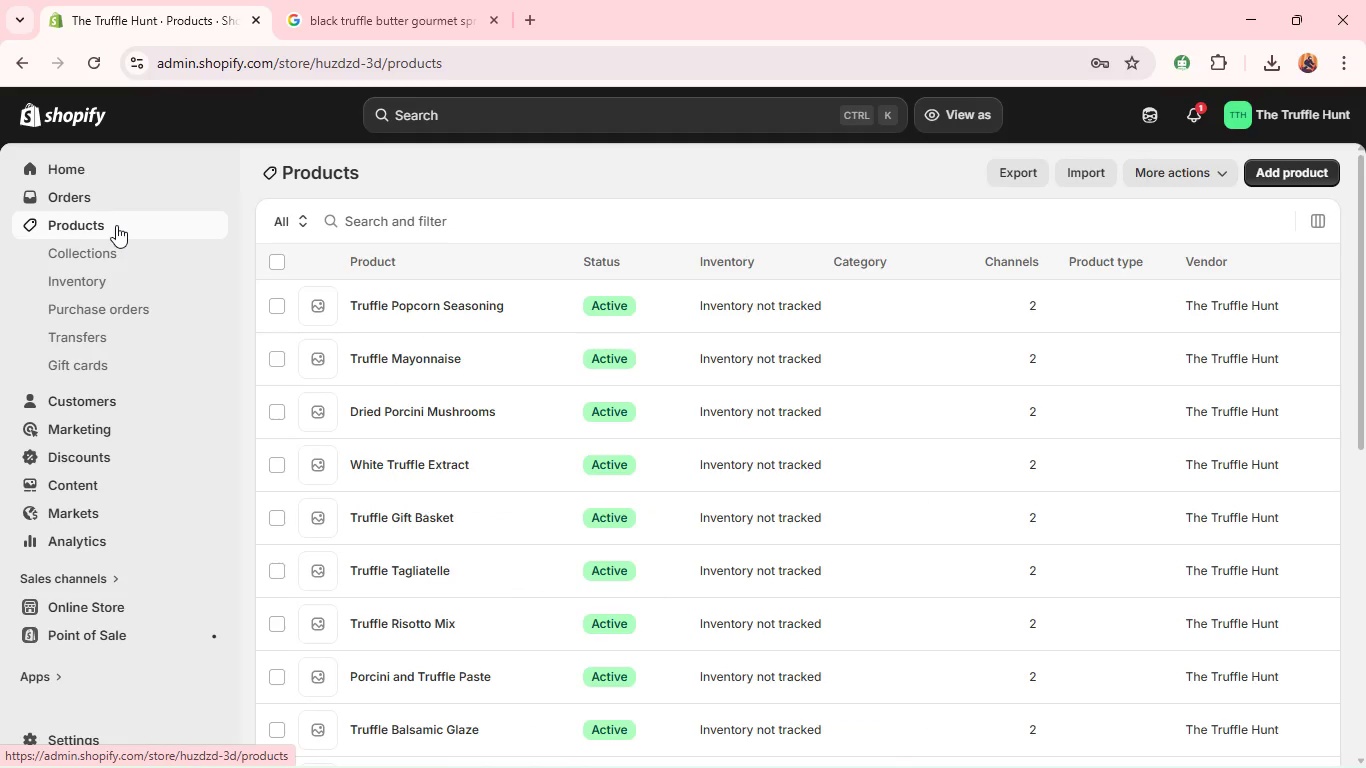 
mouse_move([392, 468])
 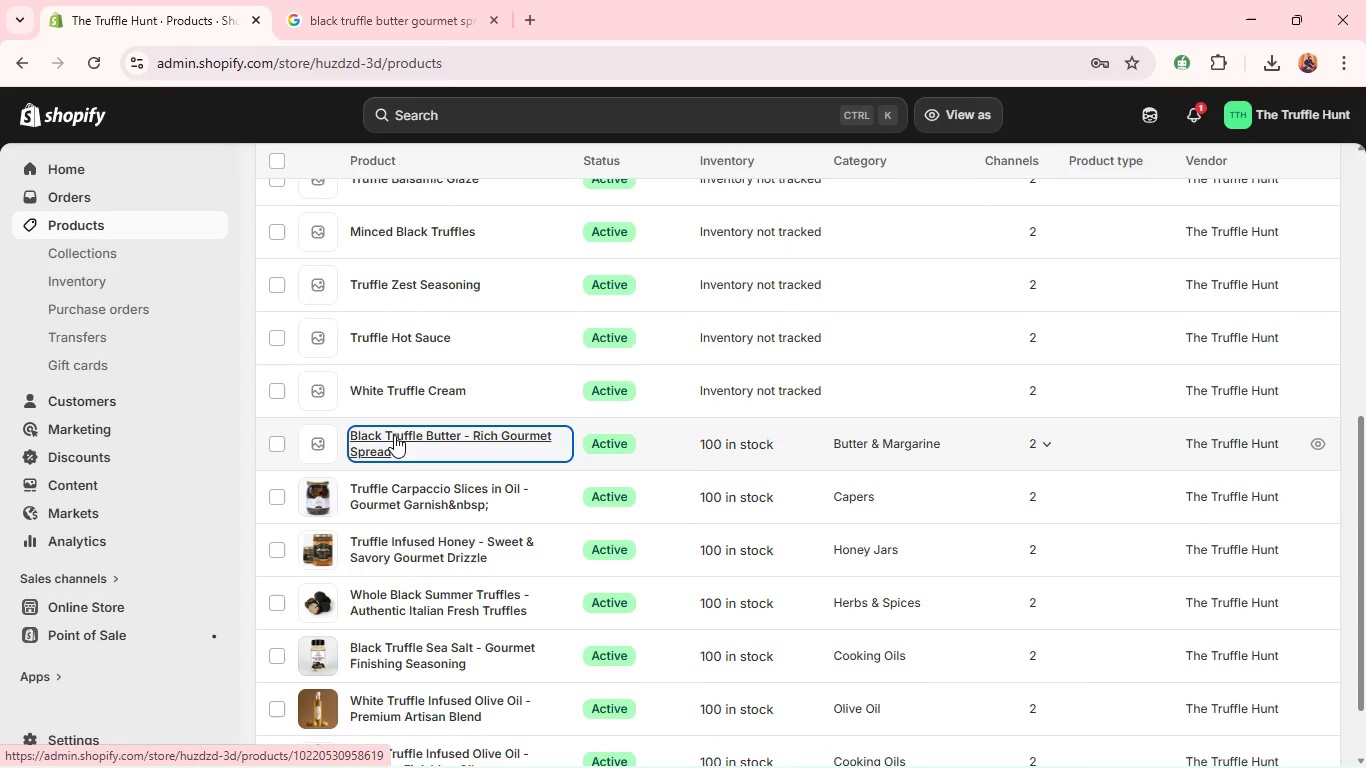 
left_click([394, 435])
 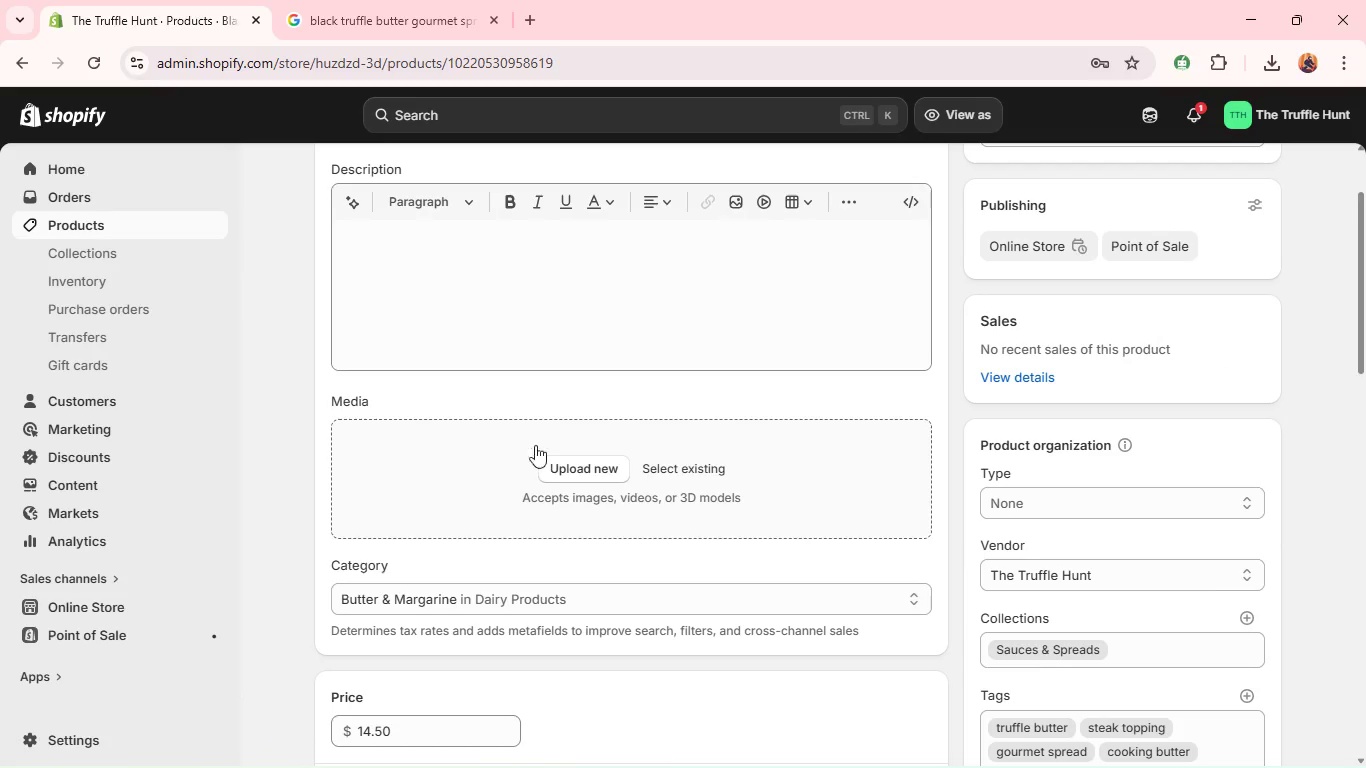 
wait(5.26)
 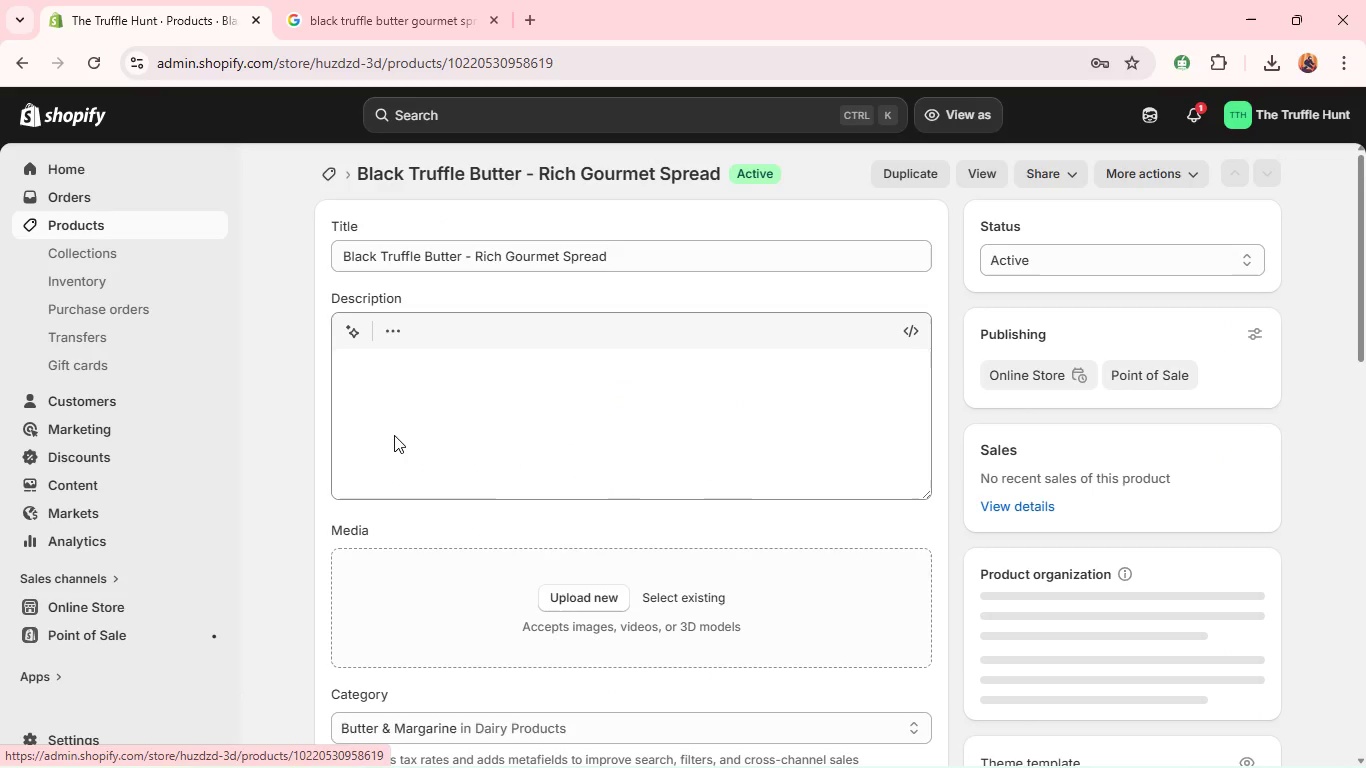 
left_click([558, 462])
 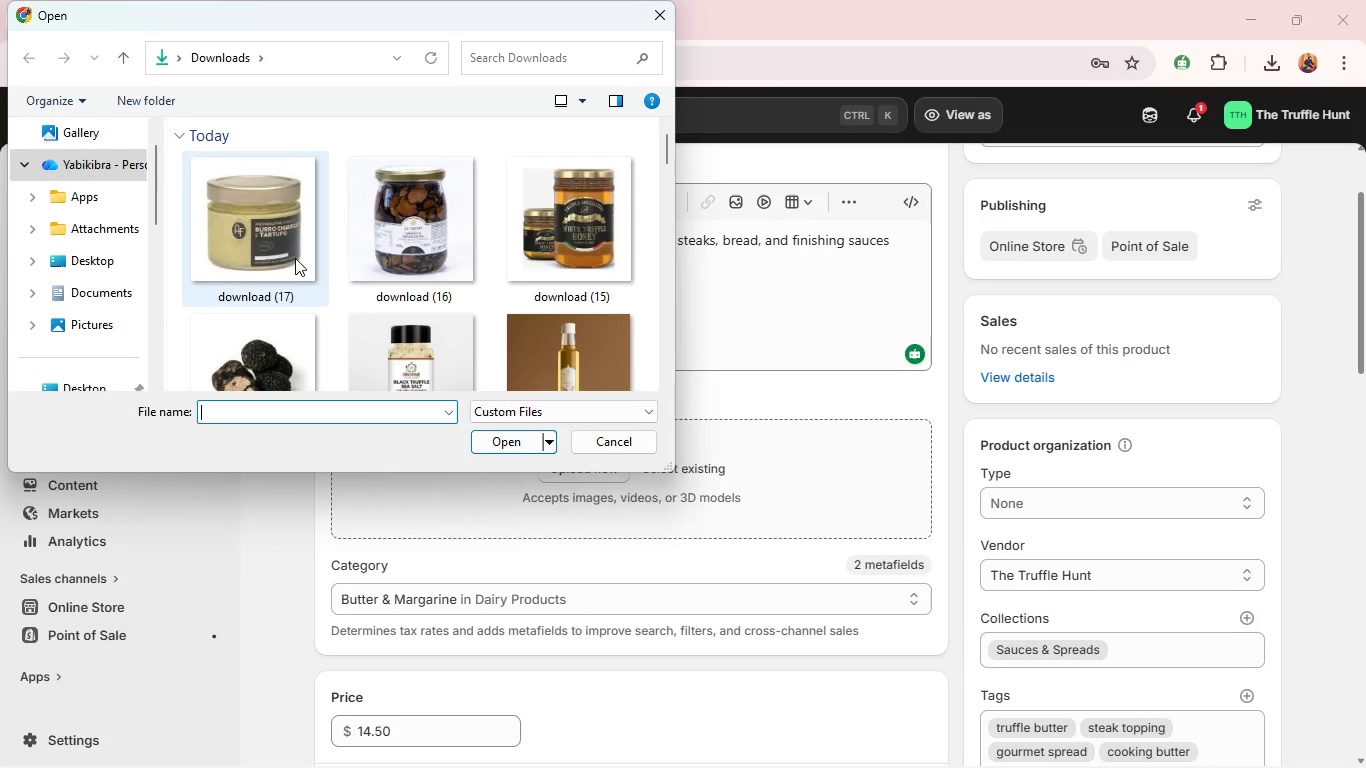 
left_click([295, 258])
 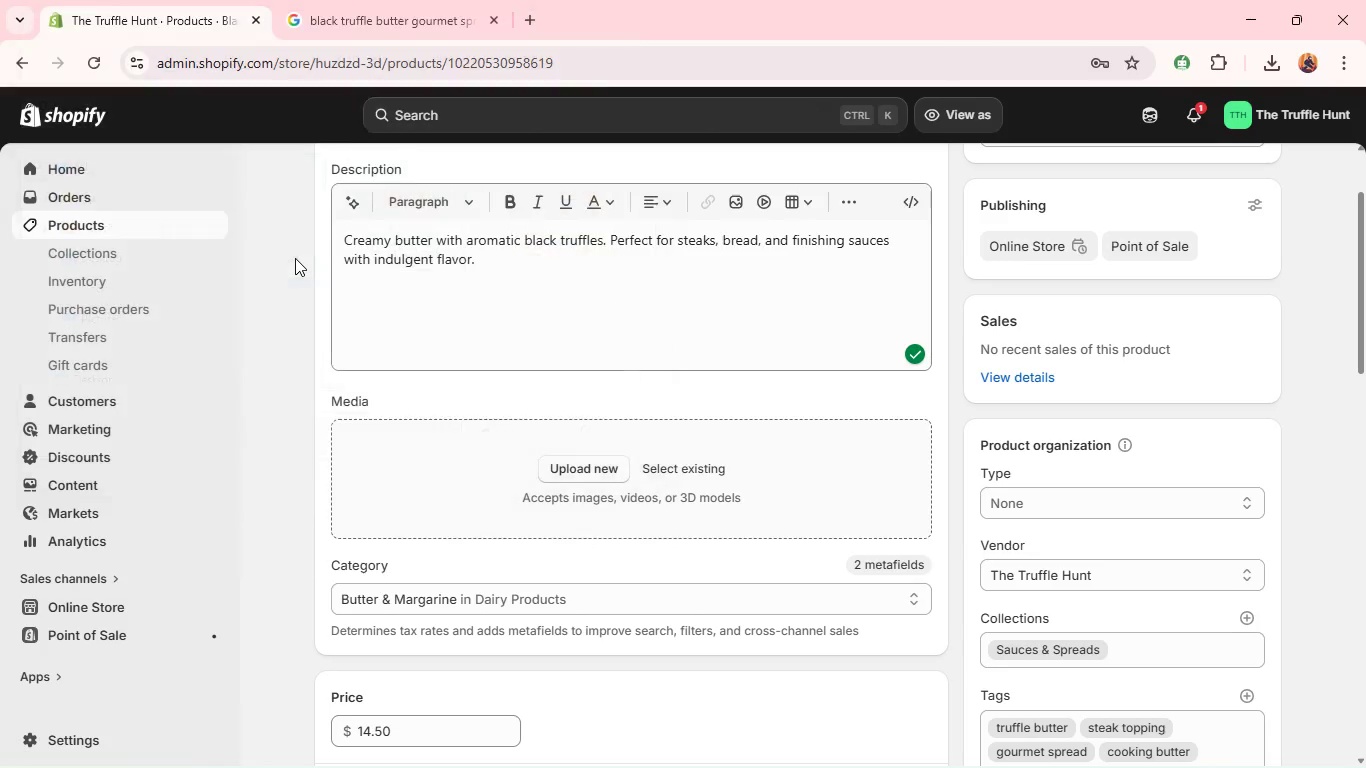 
key(Enter)
 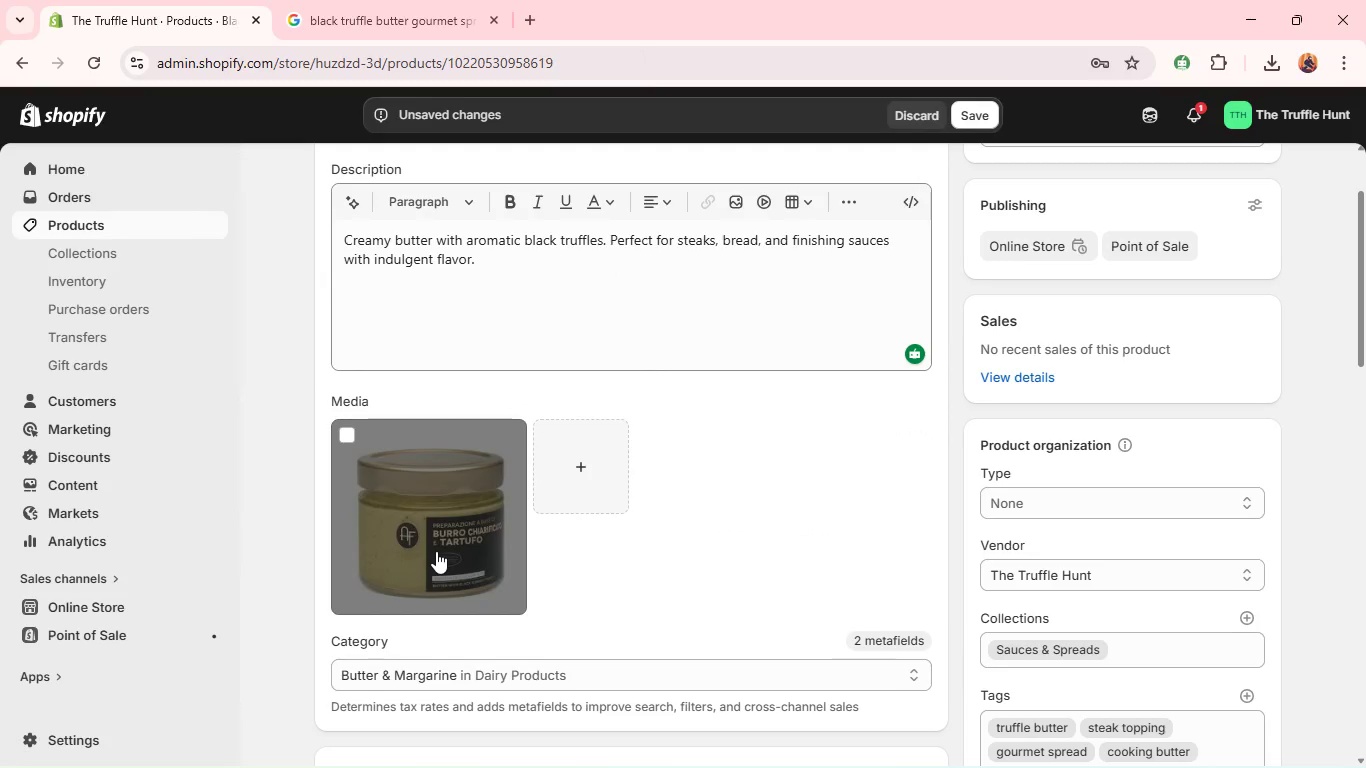 
wait(11.0)
 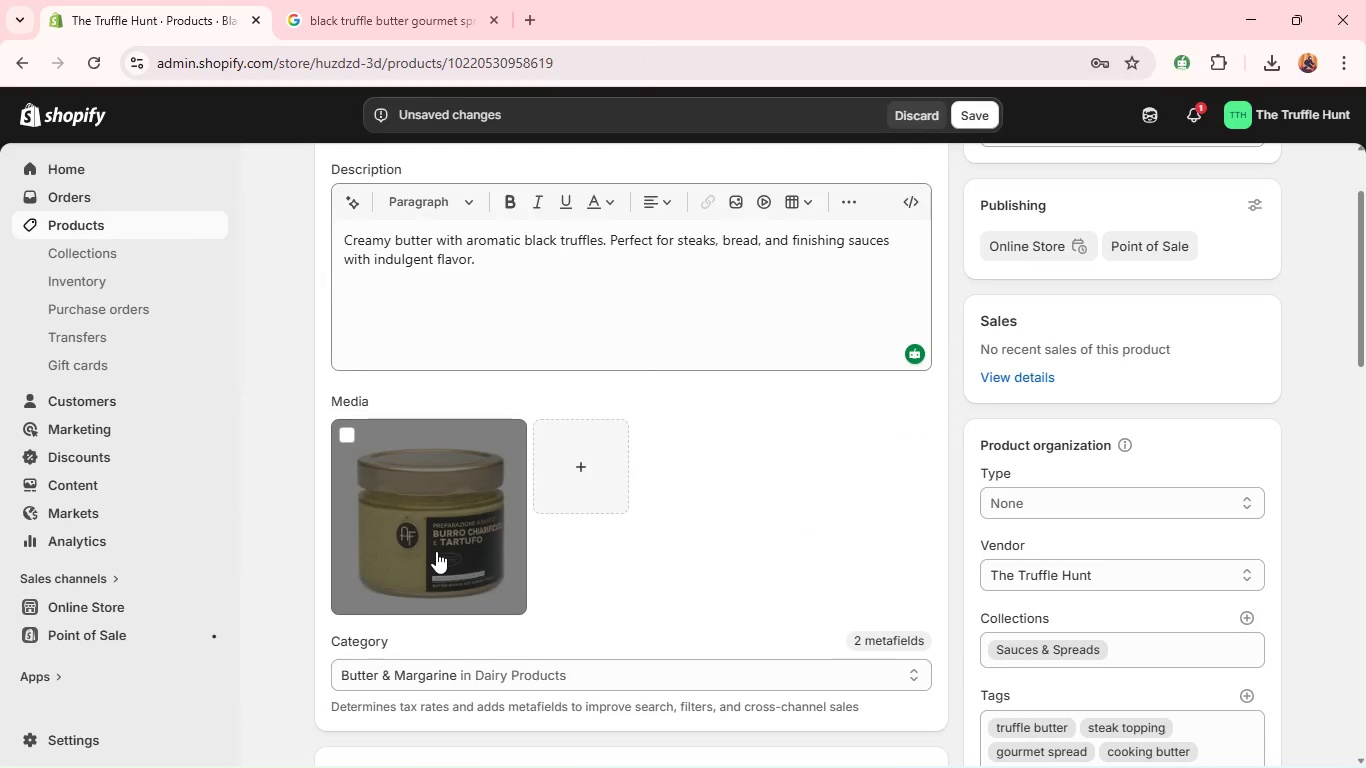 
left_click([436, 551])
 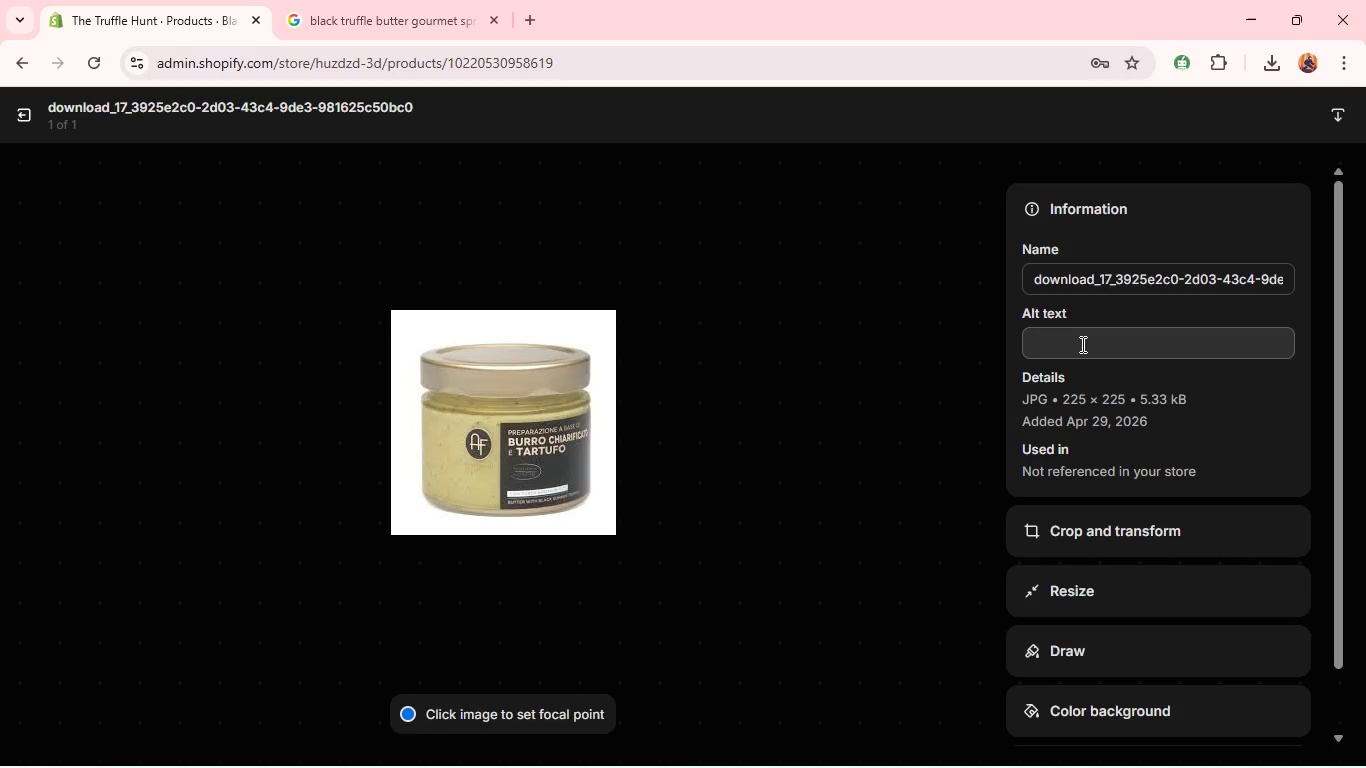 
left_click([1078, 345])
 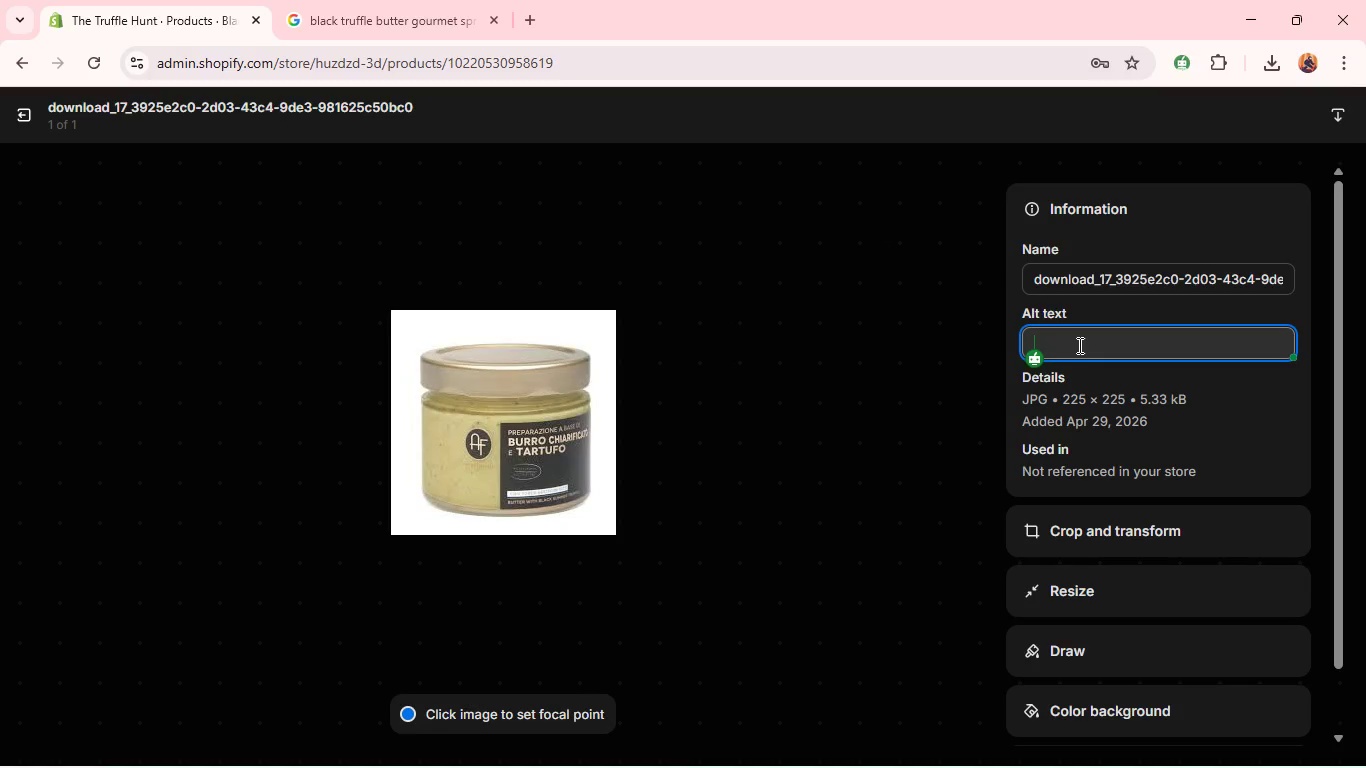 
type(Black truffe)
key(Backspace)
type(le butter gourmet spe)
key(Backspace)
type(read)
 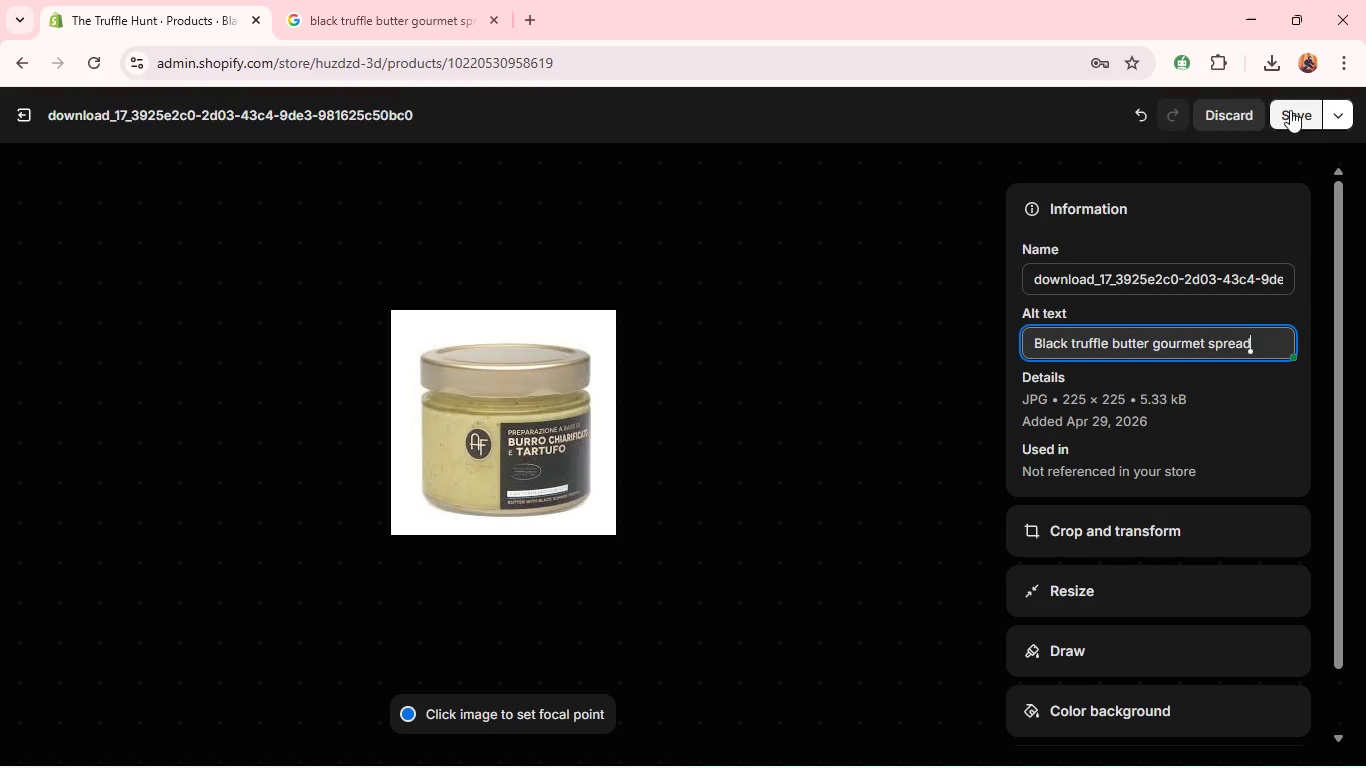 
left_click([1290, 110])
 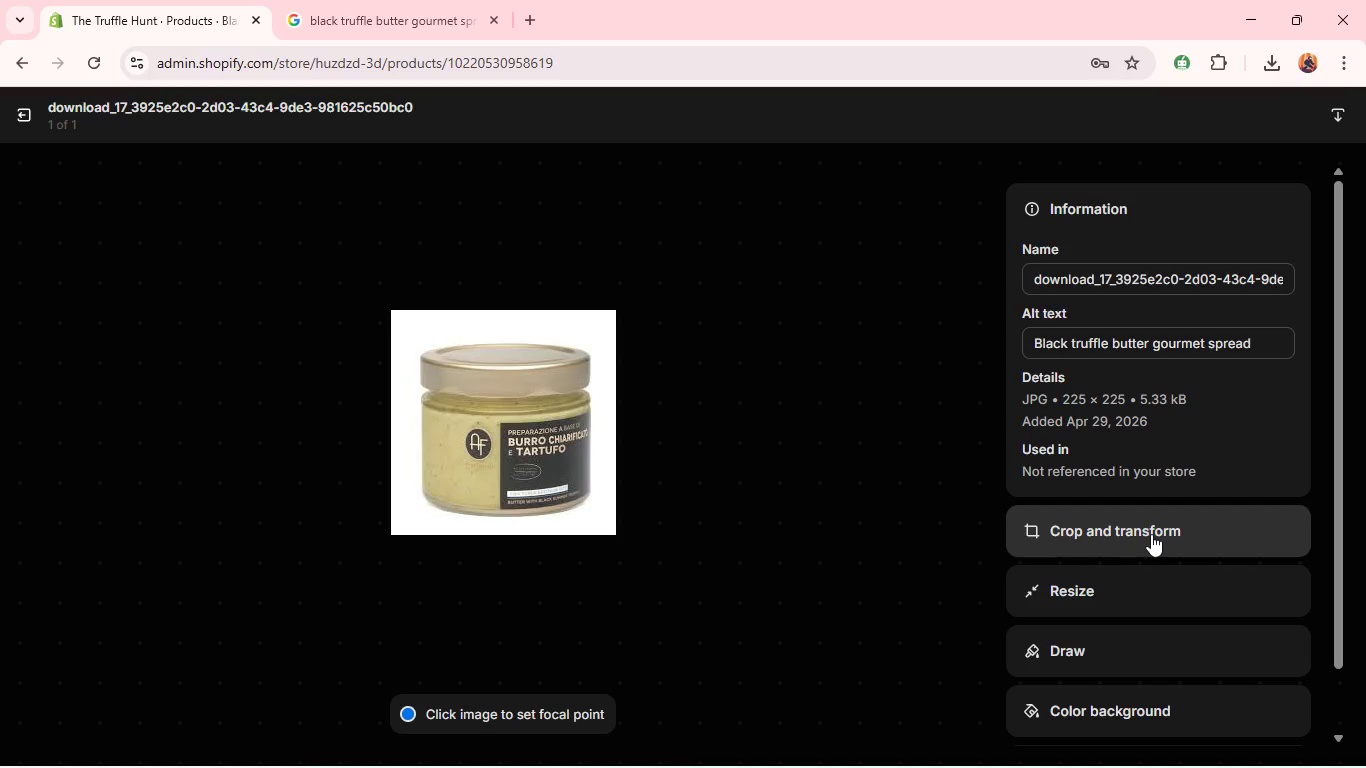 
left_click([1151, 534])
 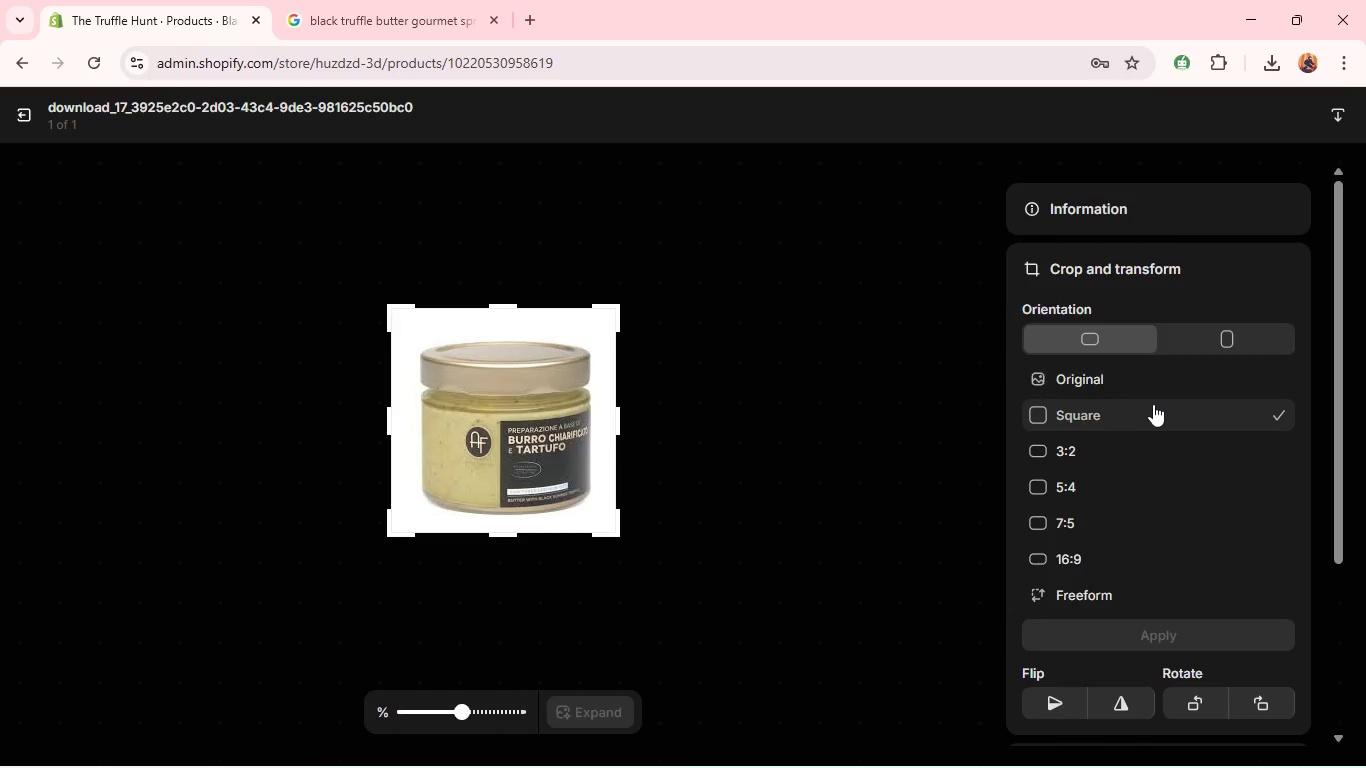 
left_click([1153, 404])
 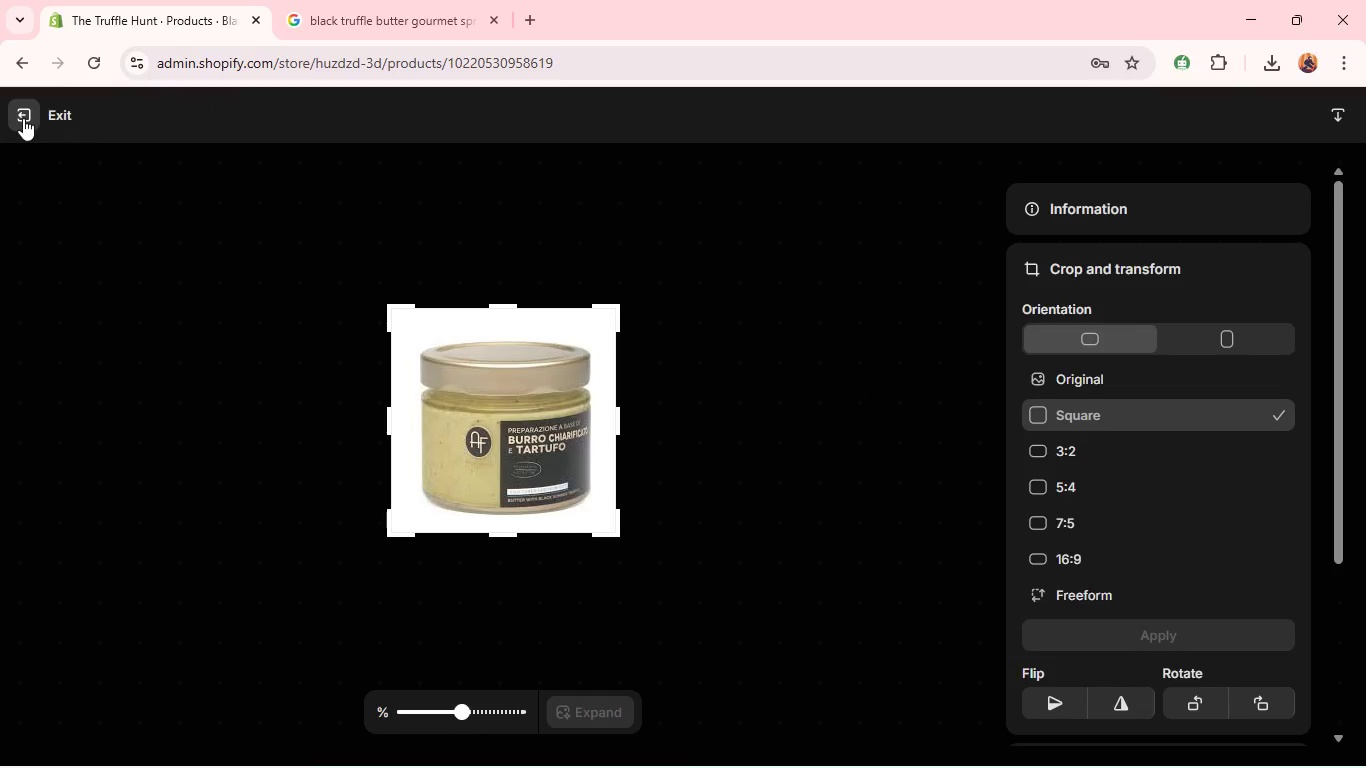 
left_click([23, 118])
 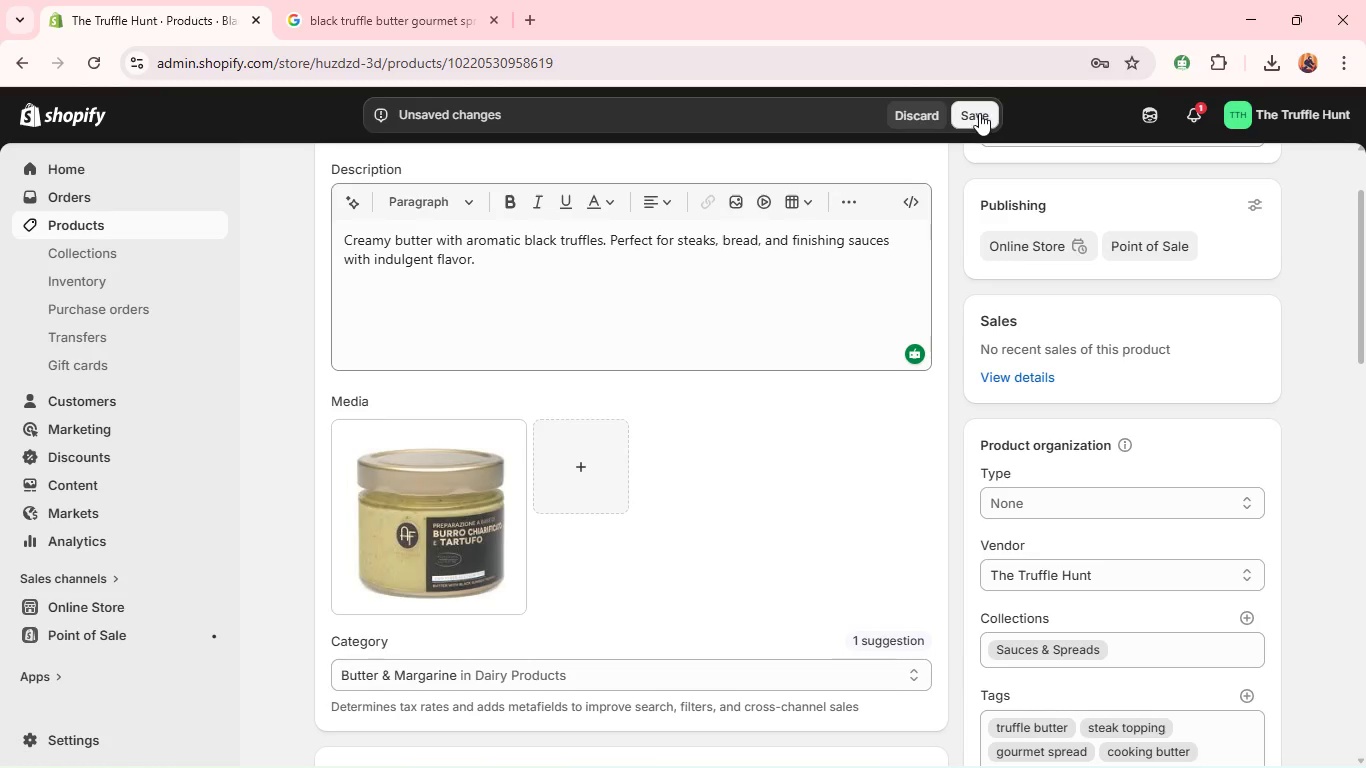 
left_click([979, 113])
 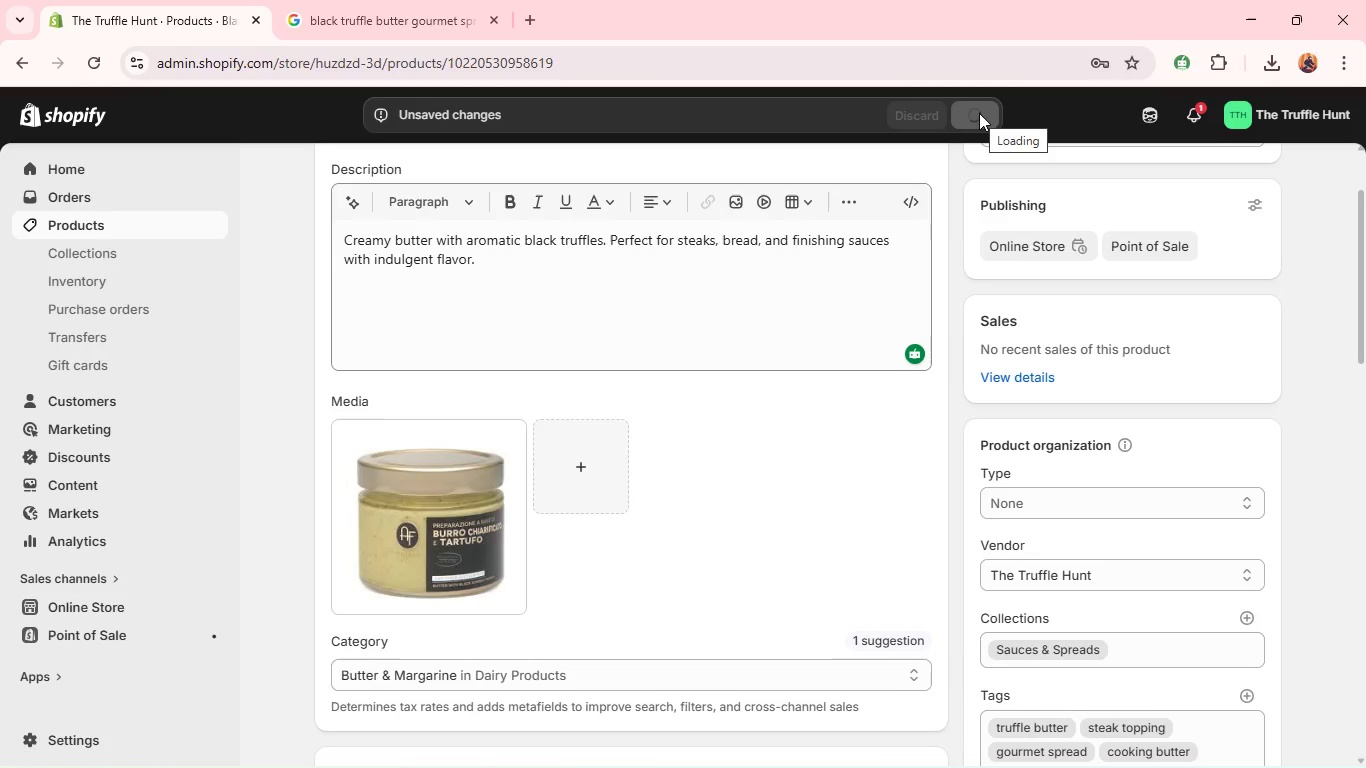 
wait(8.06)
 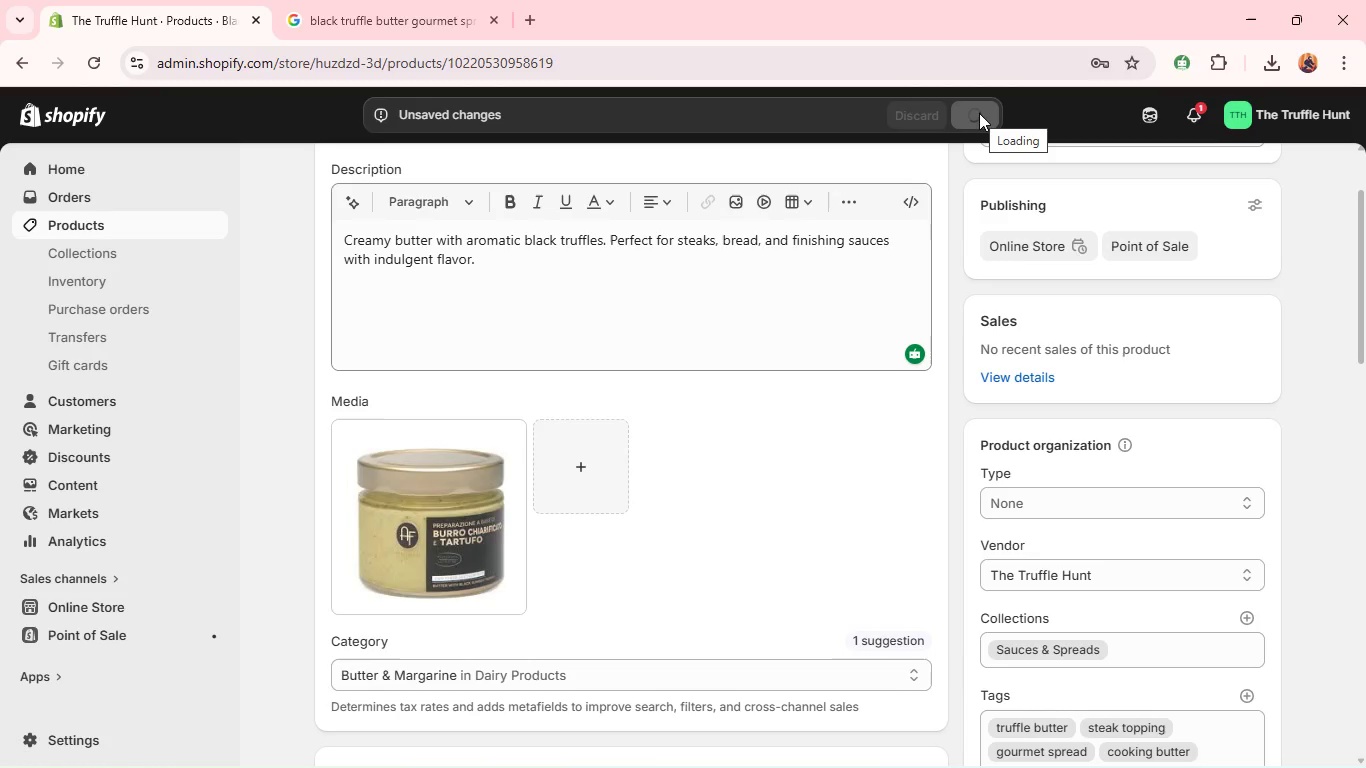 
left_click([124, 230])
 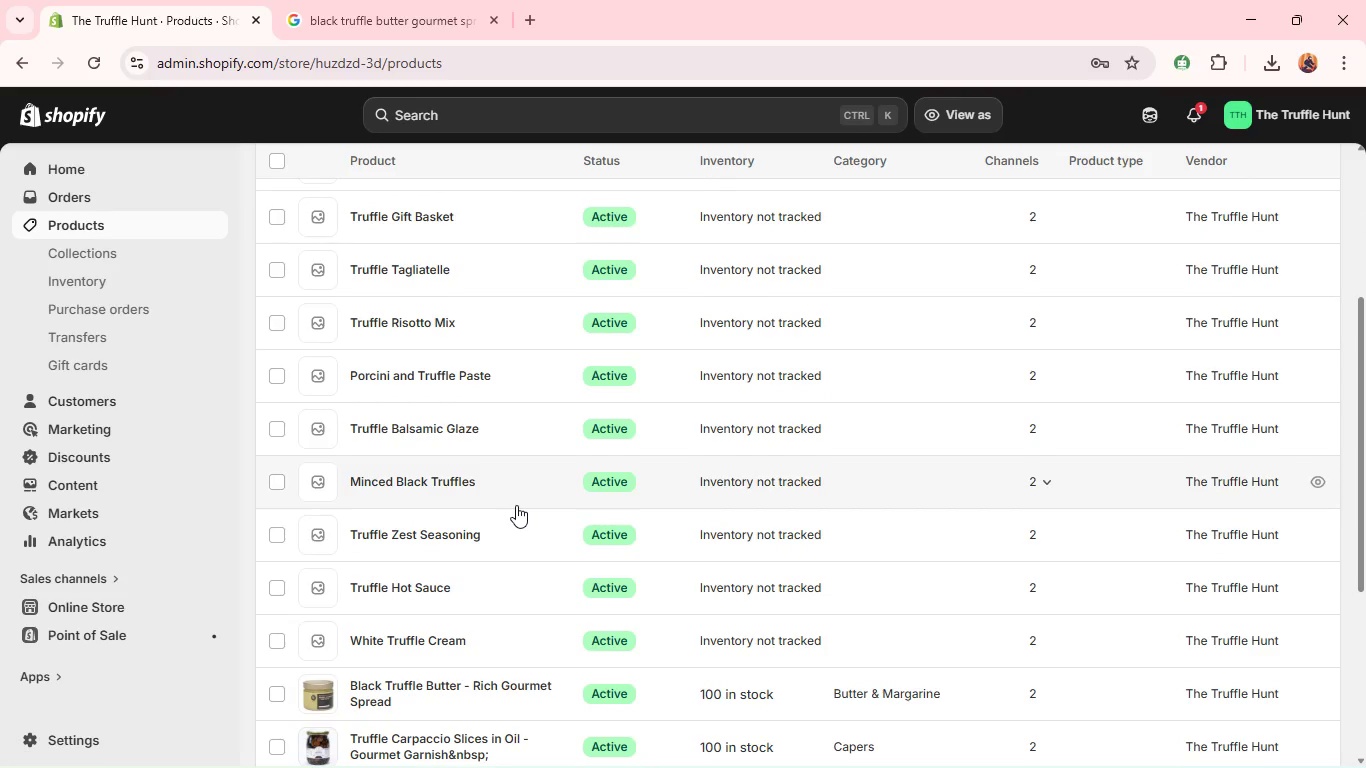 
wait(6.17)
 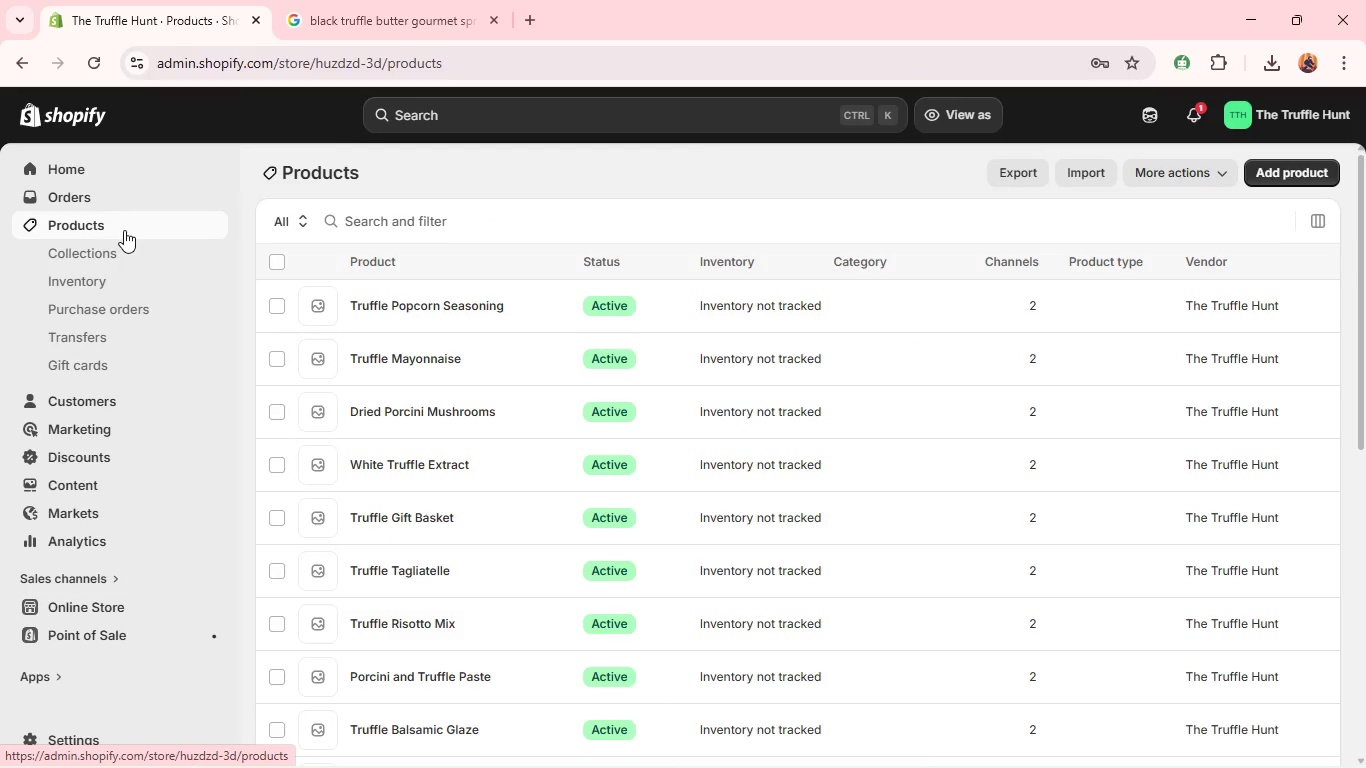 
left_click([412, 632])
 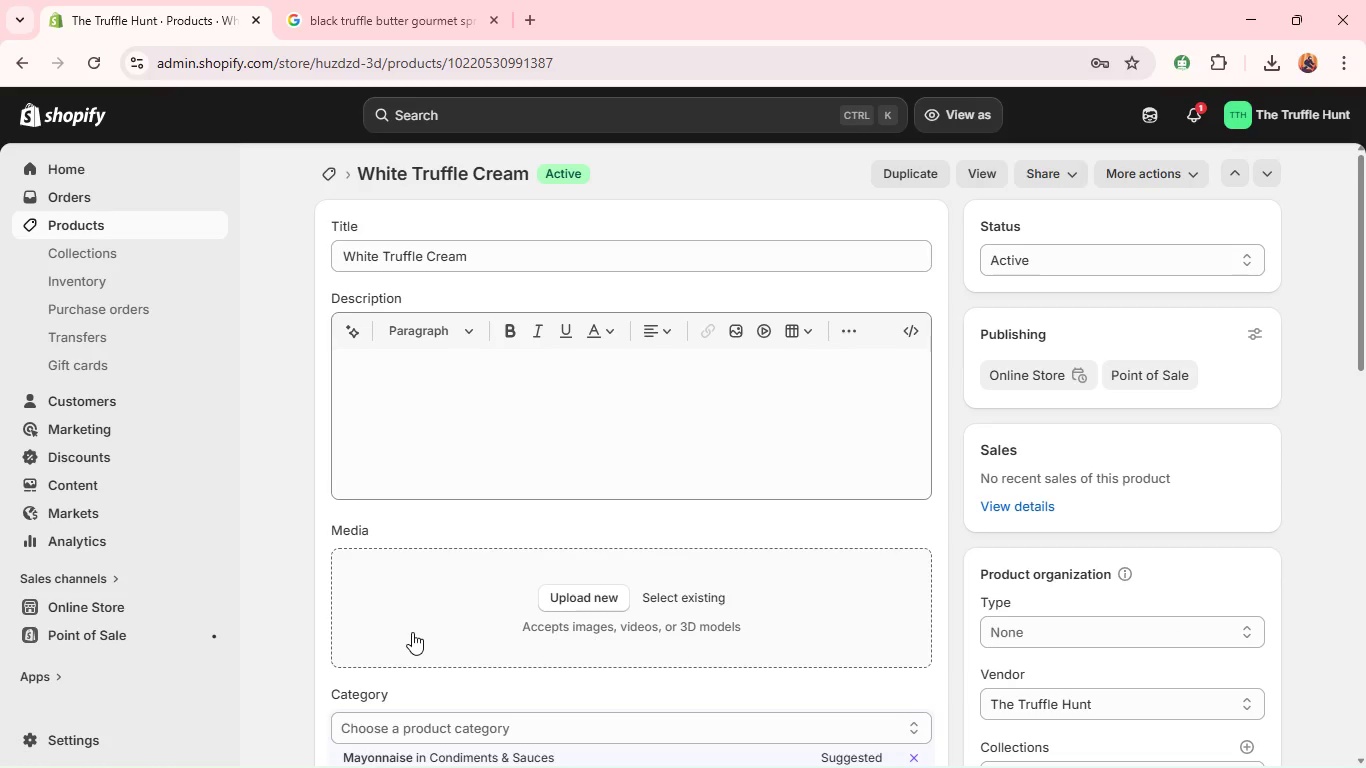 
wait(7.34)
 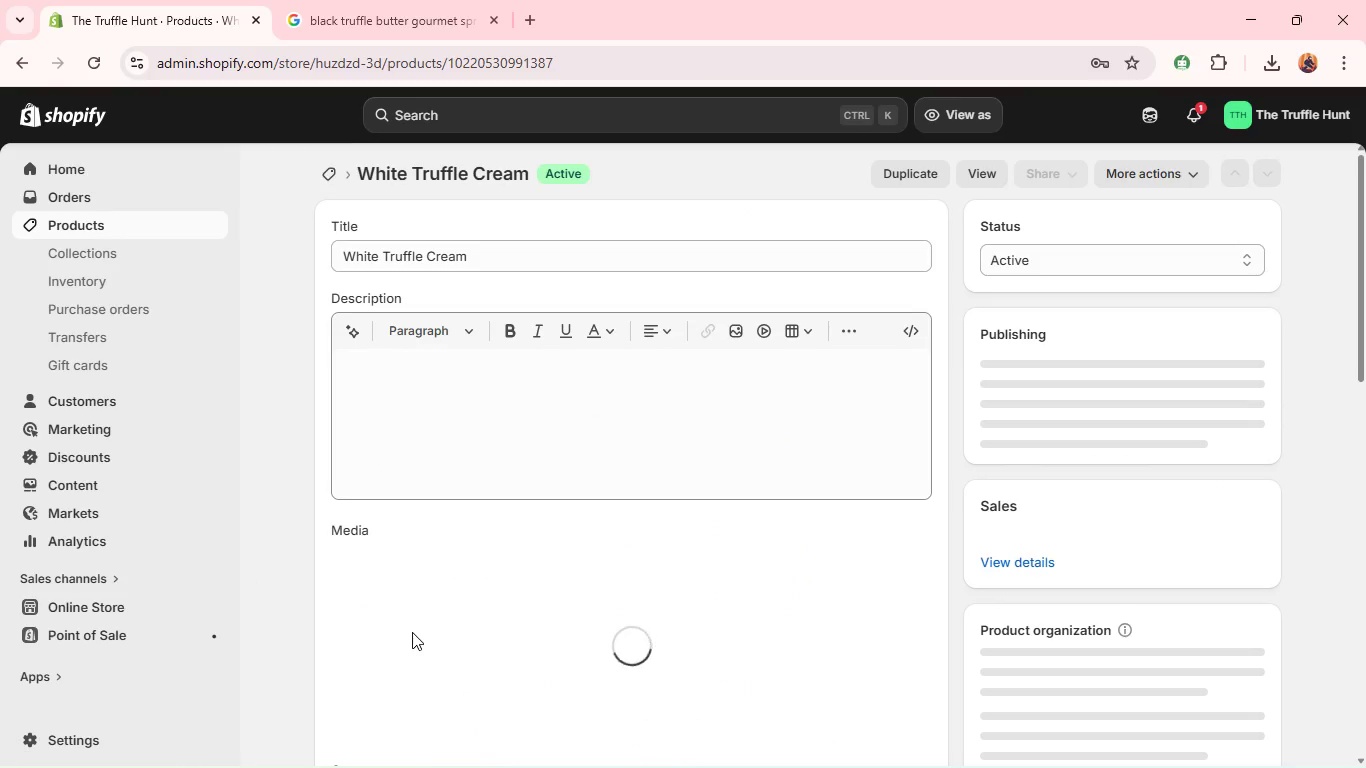 
left_click([409, 429])
 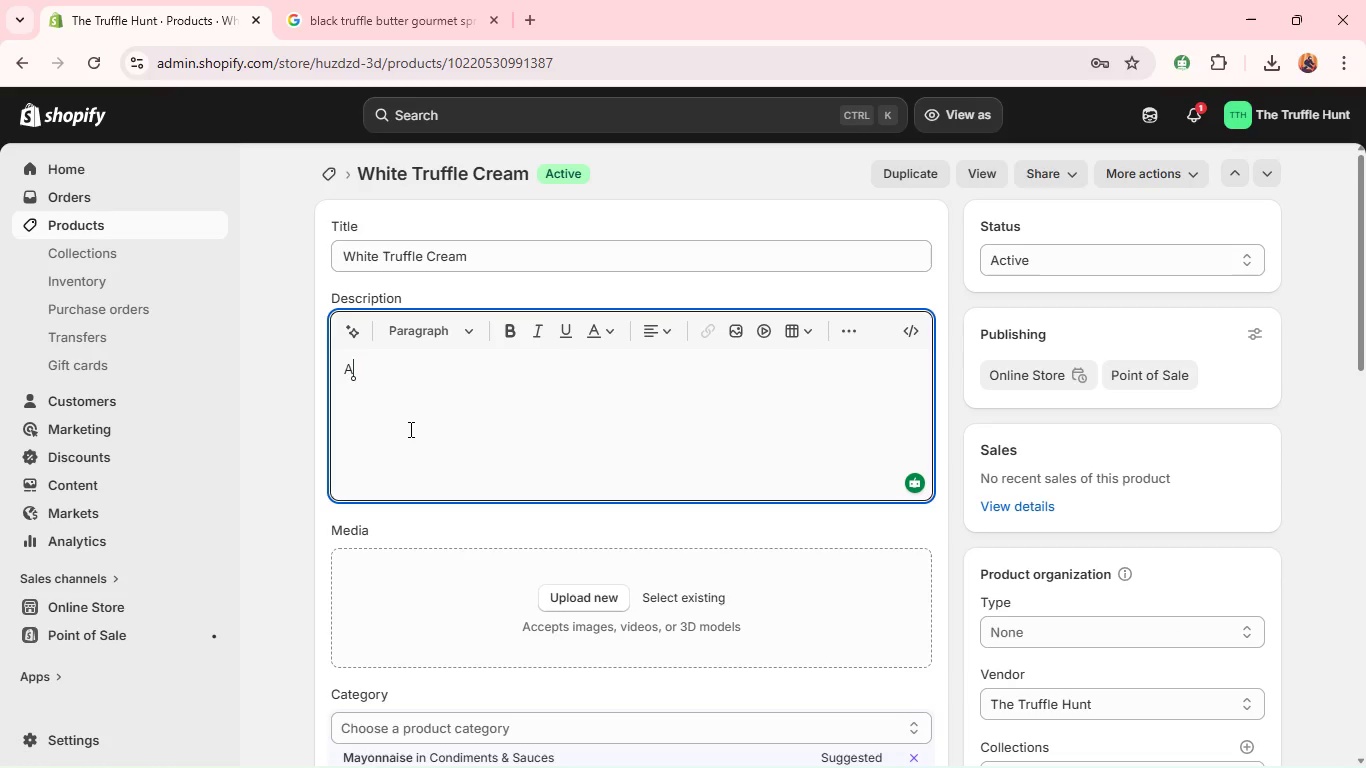 
type(A rich and velvety white truffle cream sauce crafte)
 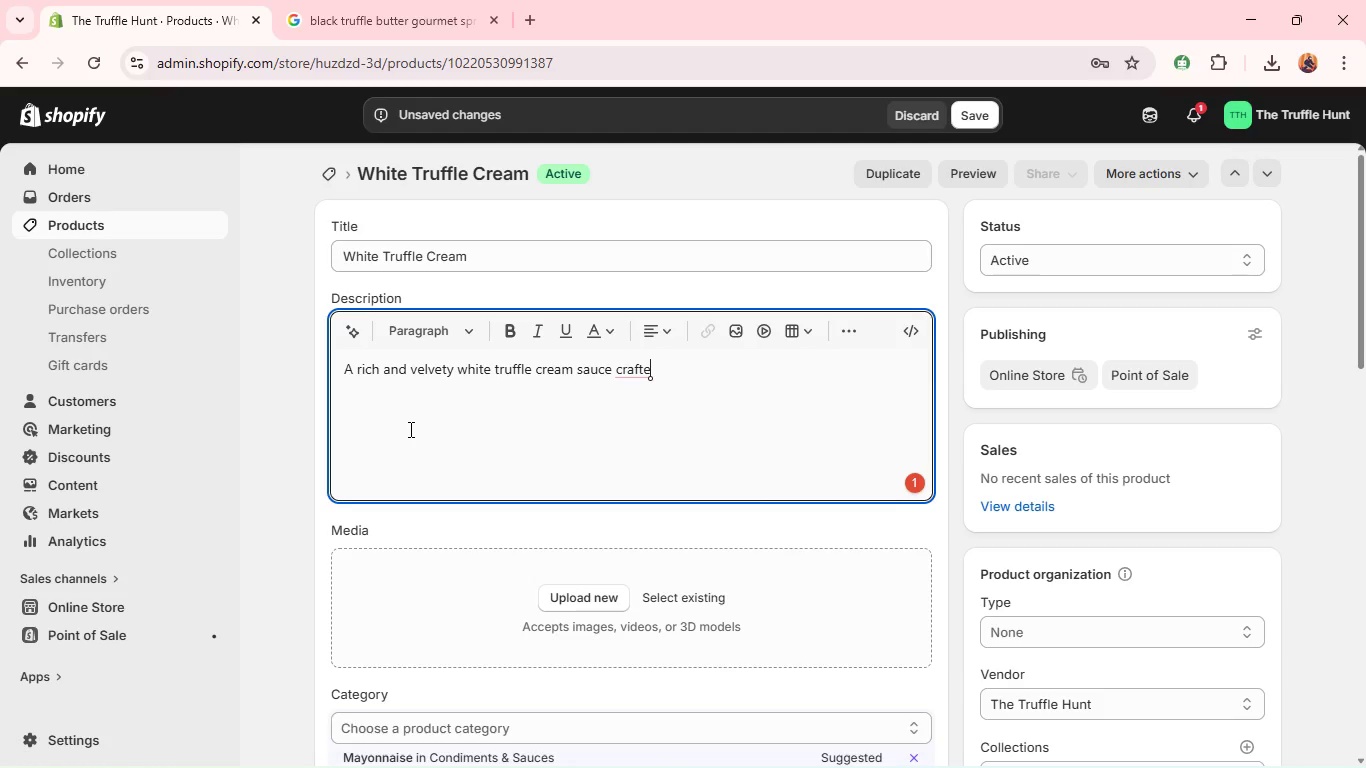 
type(d for pasta and gourmer s)
key(Backspace)
type(dishes. Deliver)
key(Backspace)
type(rs induglent fal)
key(Backspace)
key(Backspace)
type(lavor with every n)
key(Backspace)
type(bite. )
 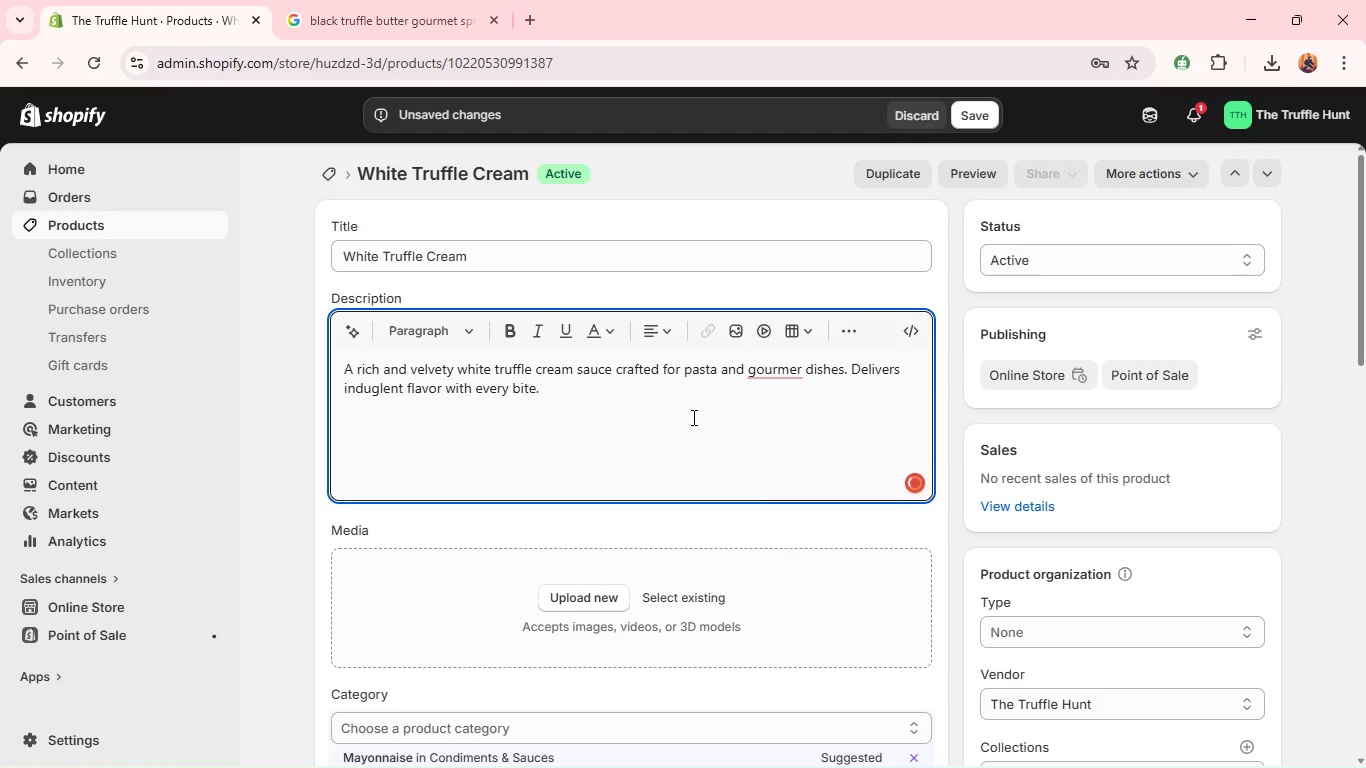 
left_click([796, 377])
 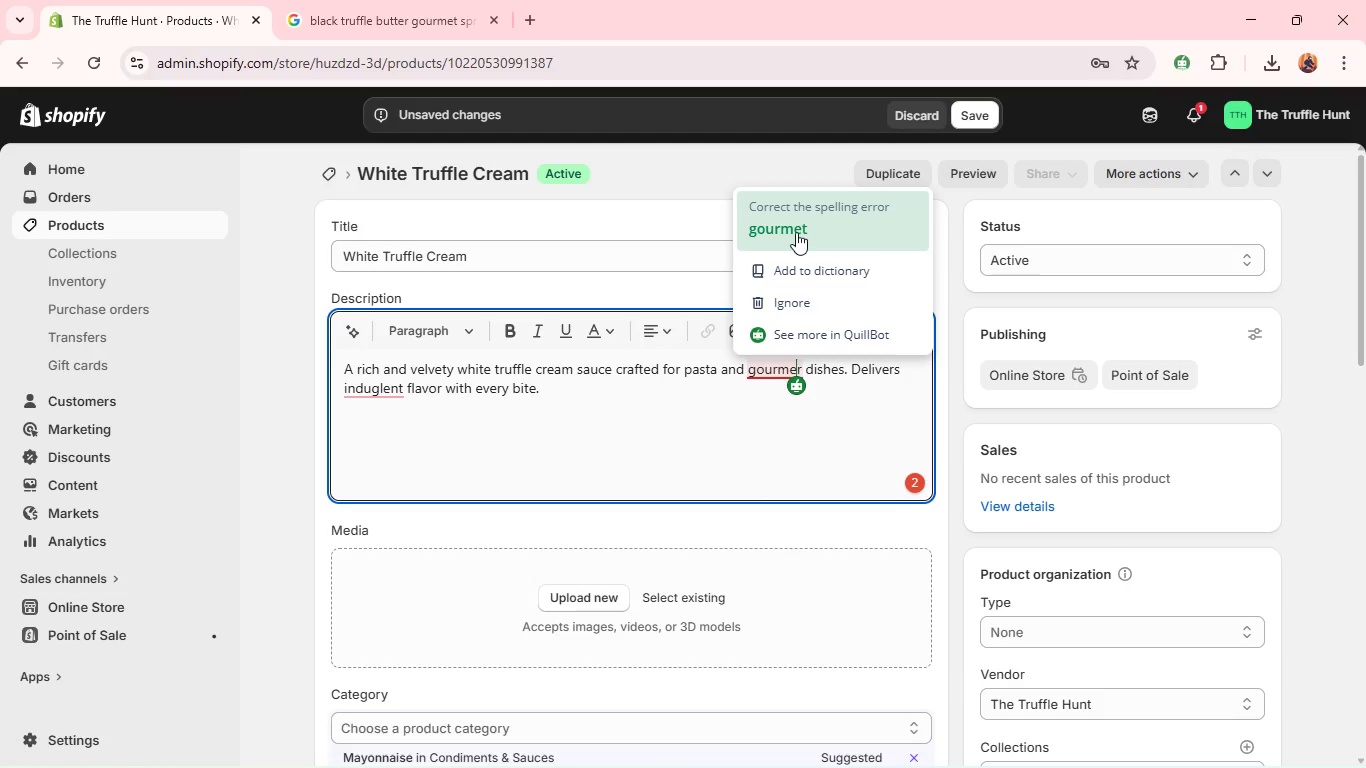 
left_click([796, 232])
 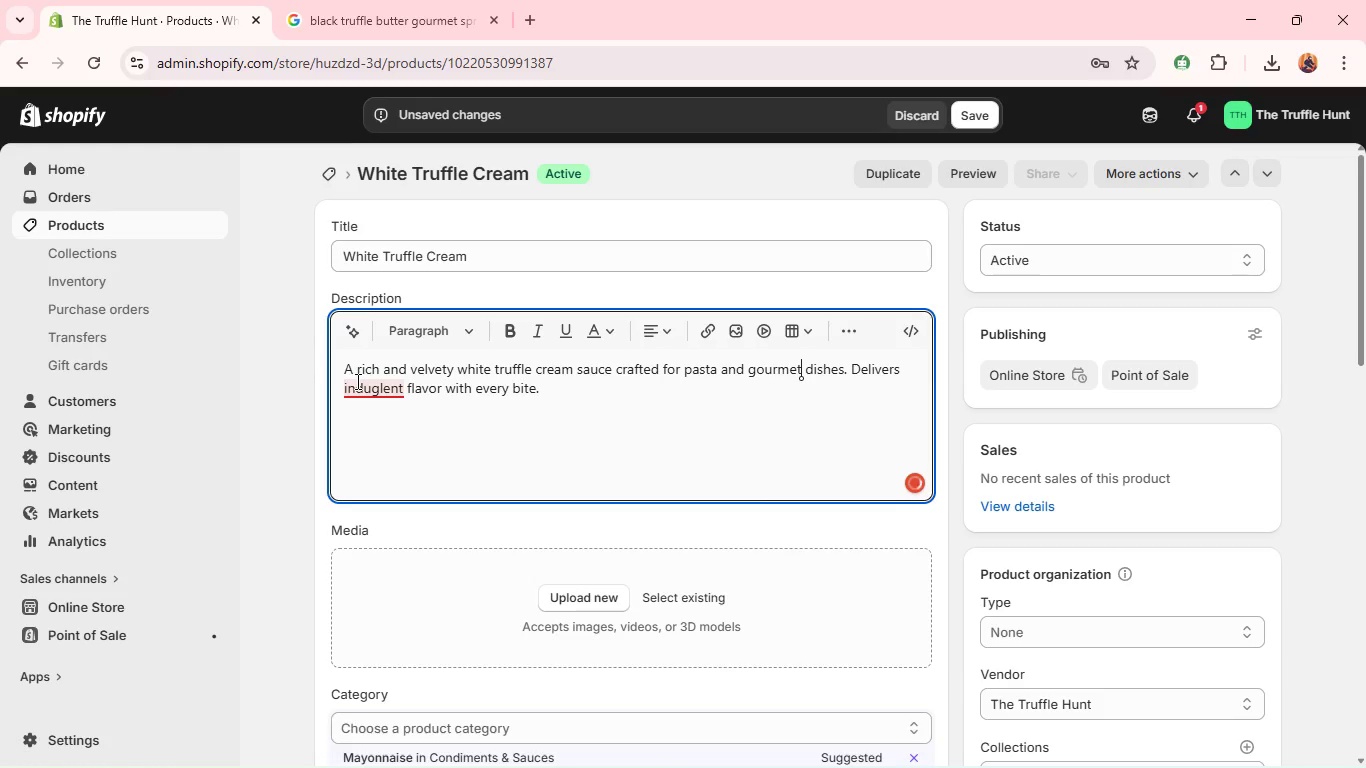 
left_click([356, 381])
 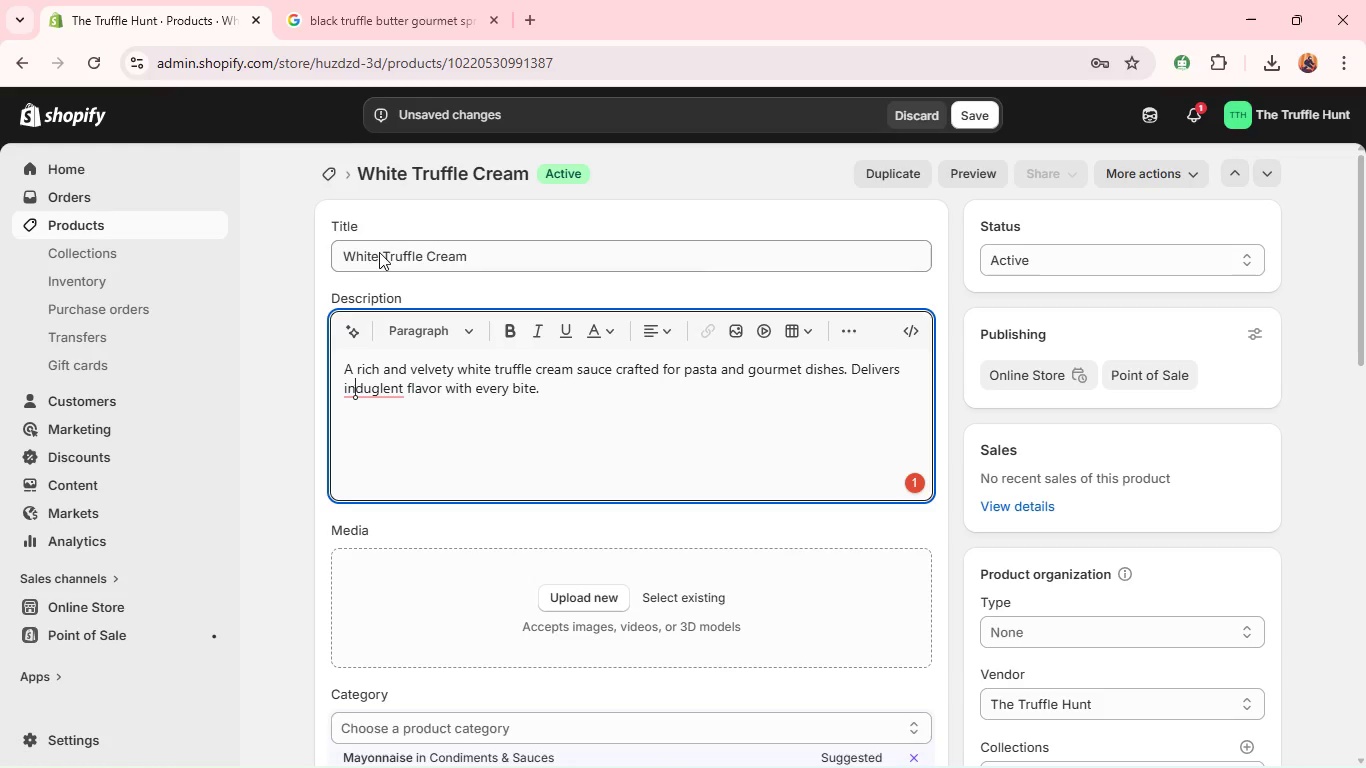 
left_click([379, 252])
 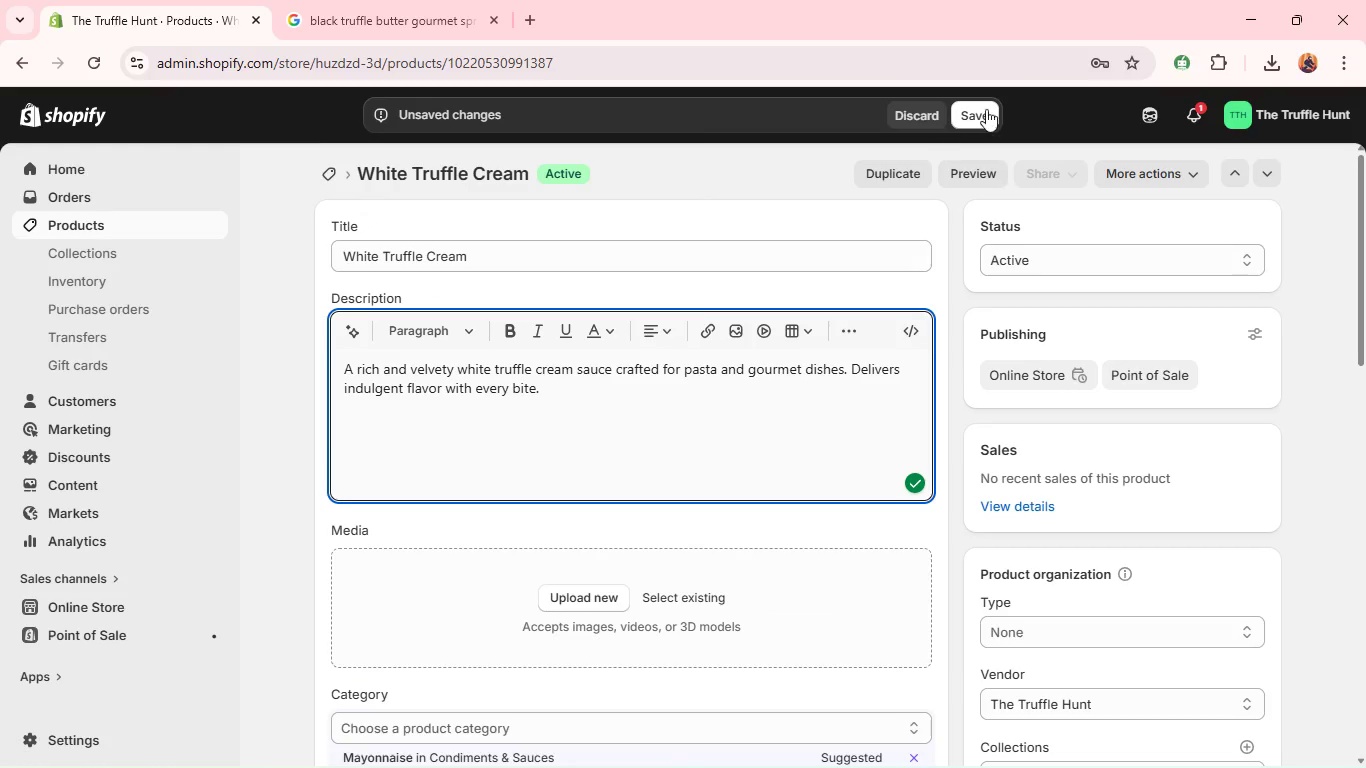 
left_click([972, 109])
 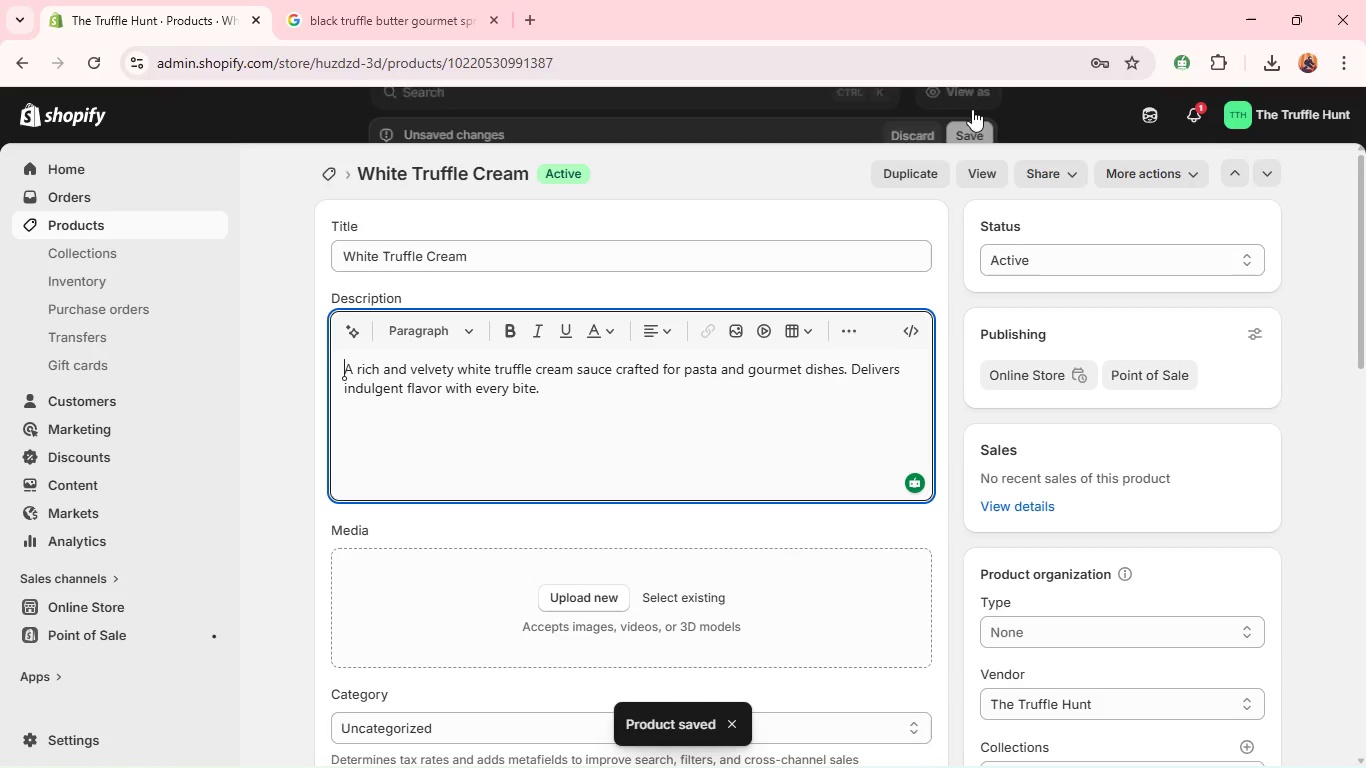 
wait(7.75)
 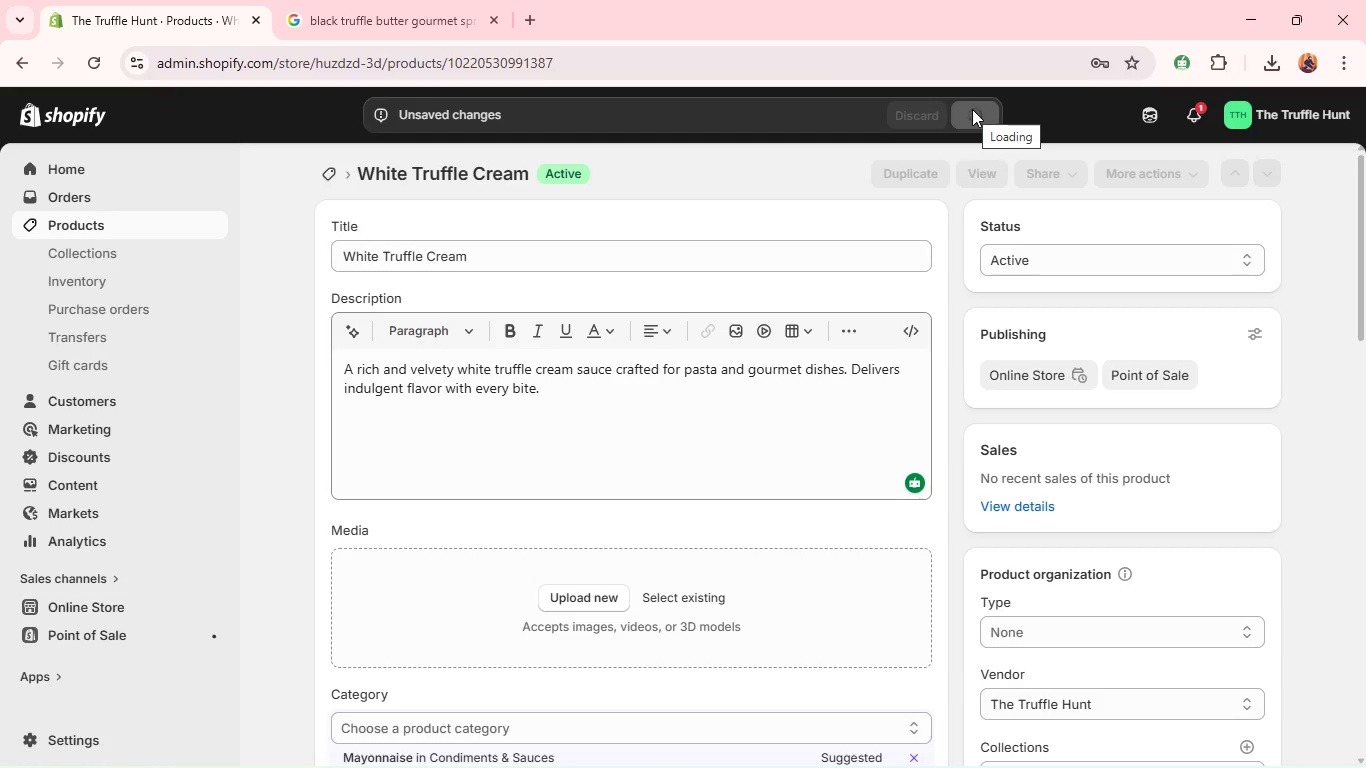 
left_click([553, 259])
 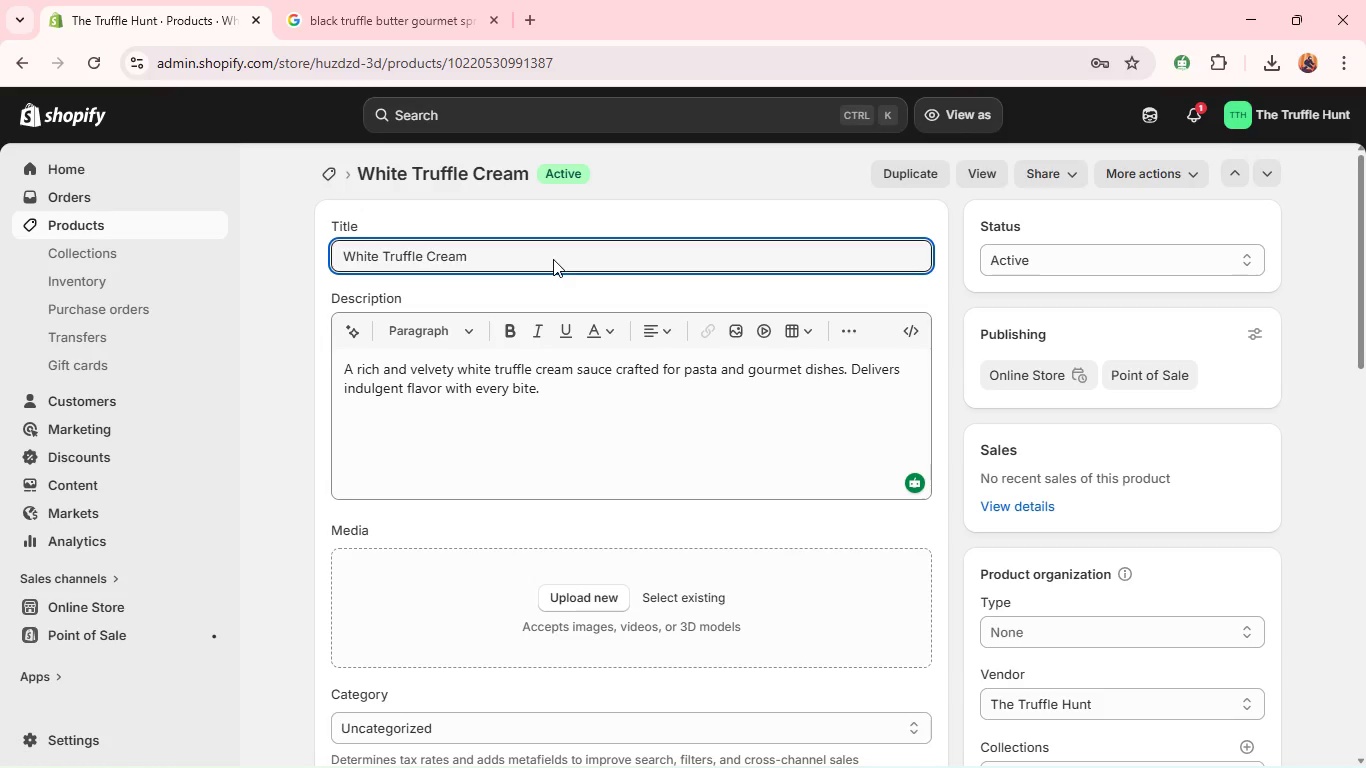 
type( Sacuce - Gourmet Pasta Sauce )
 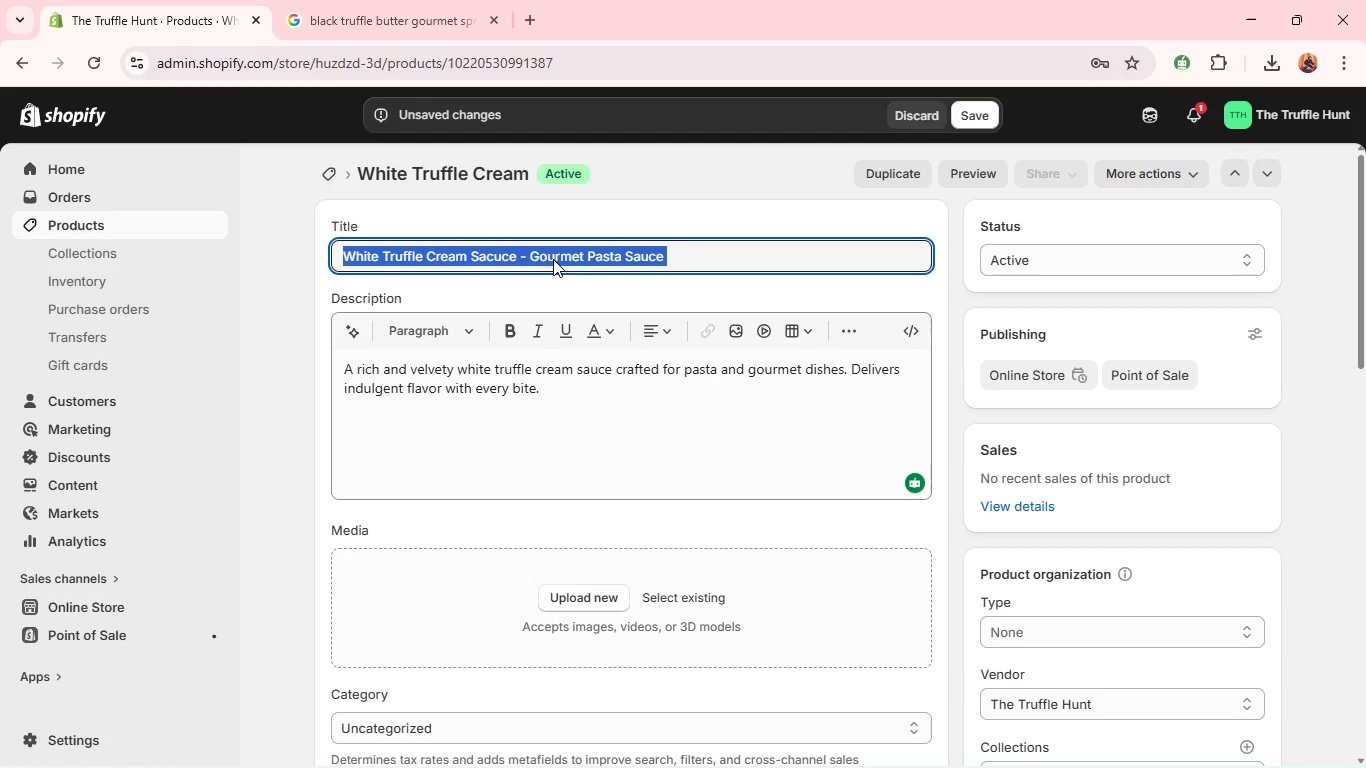 
key(Control+A)
 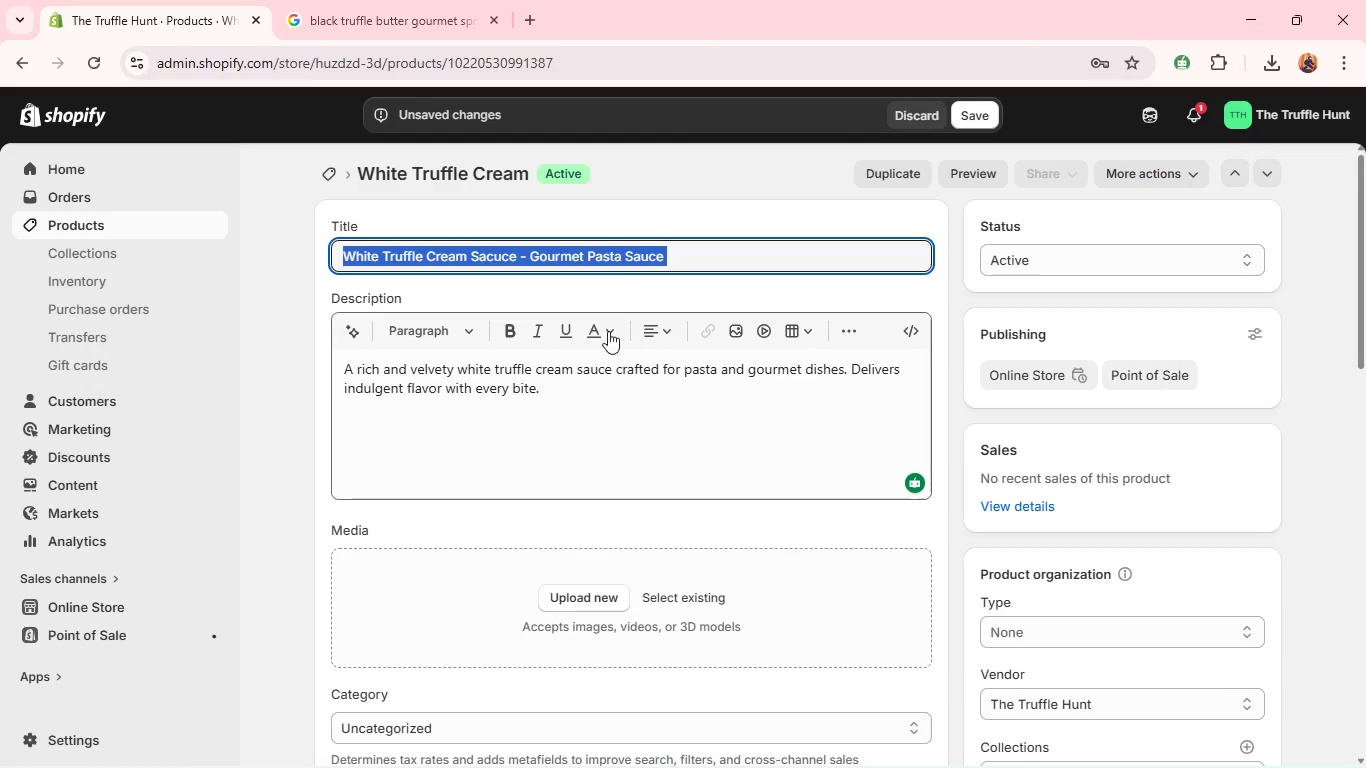 
key(Control+C)
 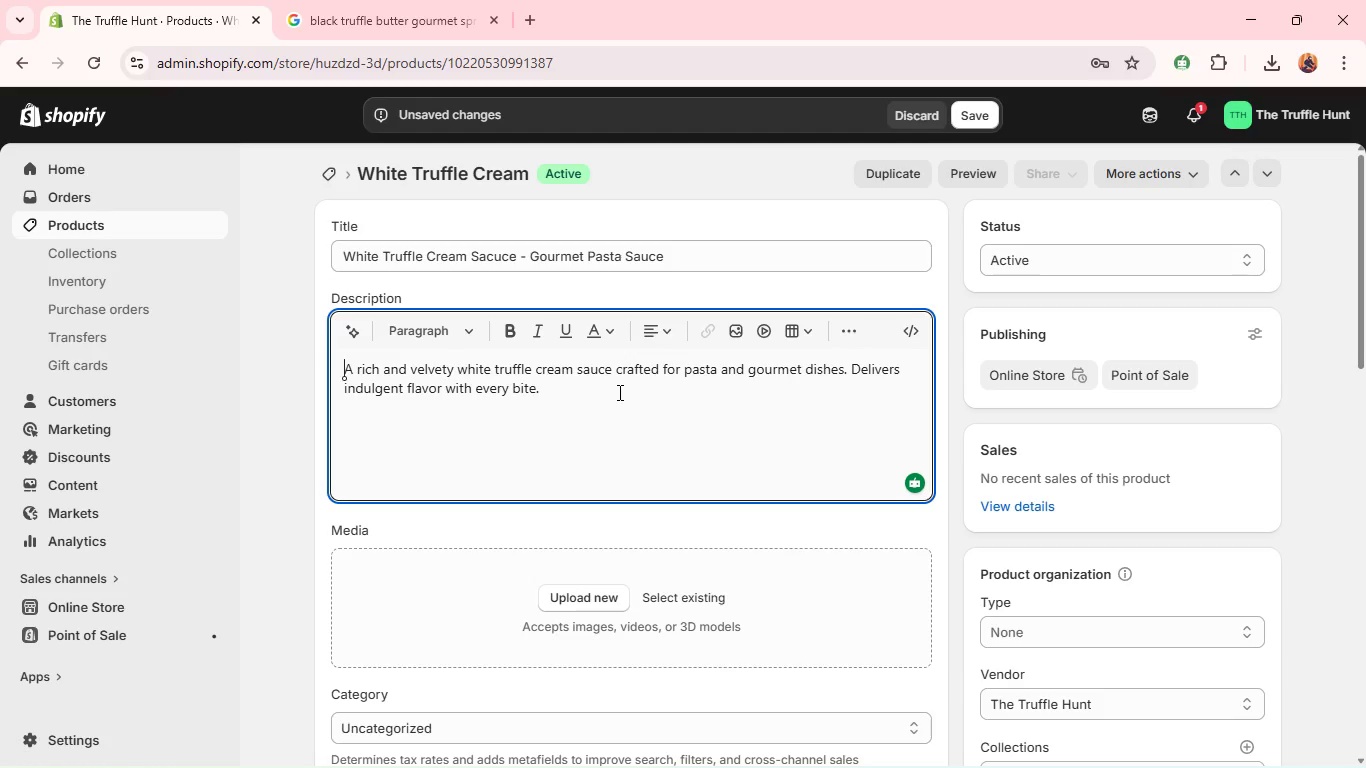 
left_click([618, 392])
 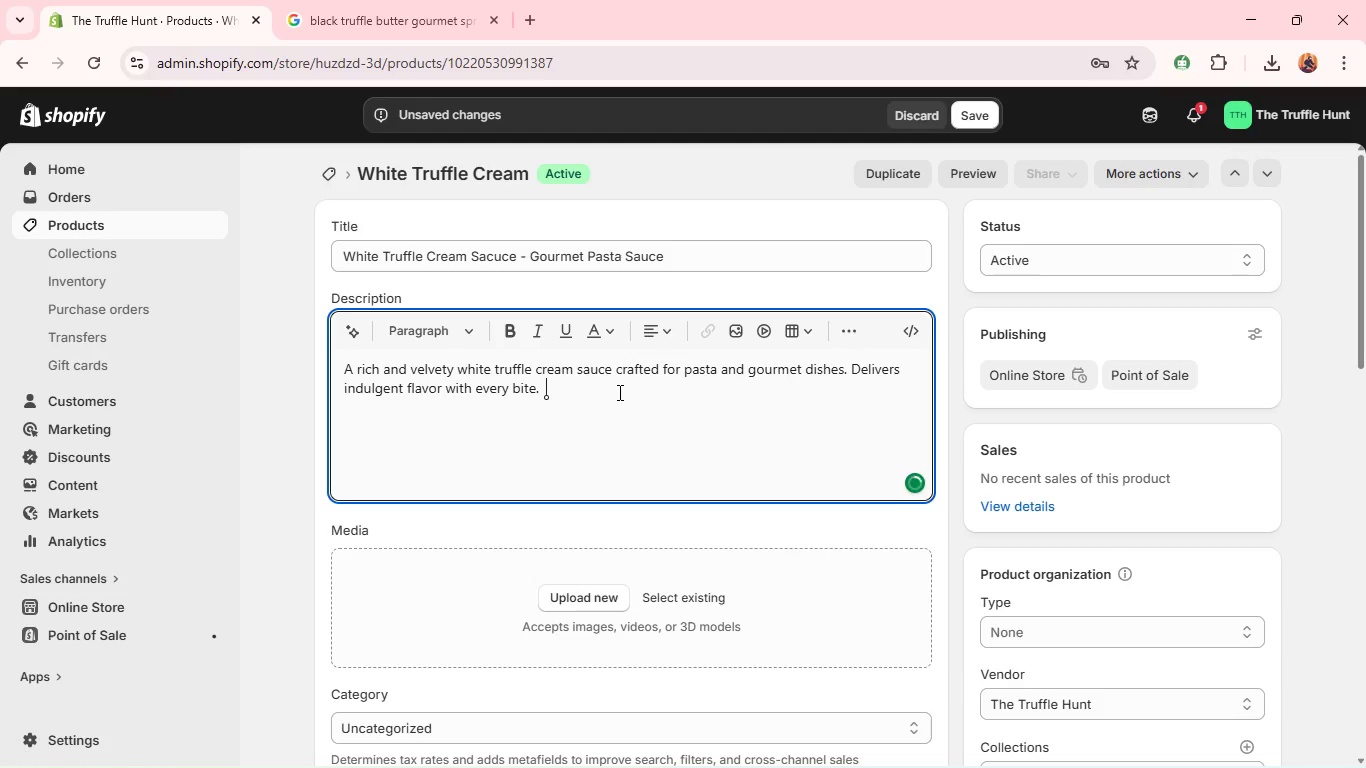 
key(Space)
 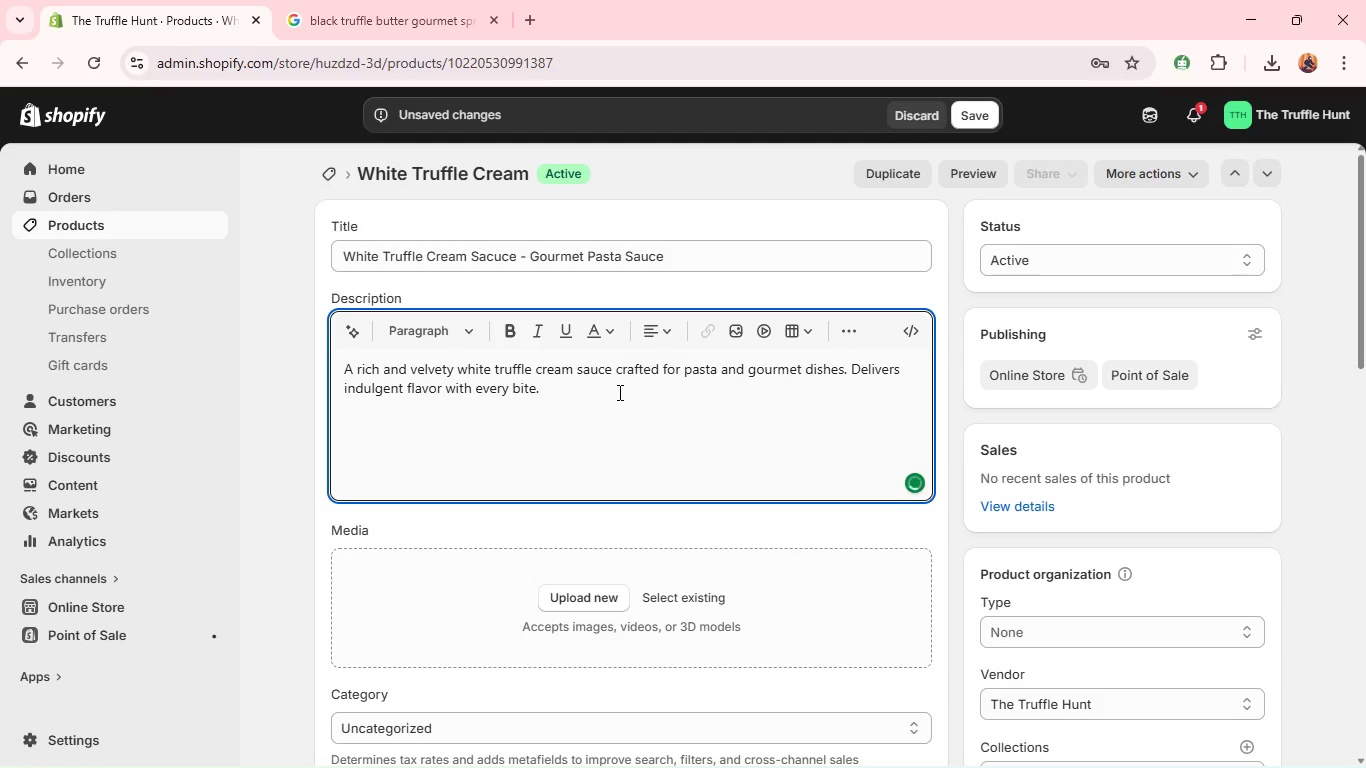 
key(Control+V)
 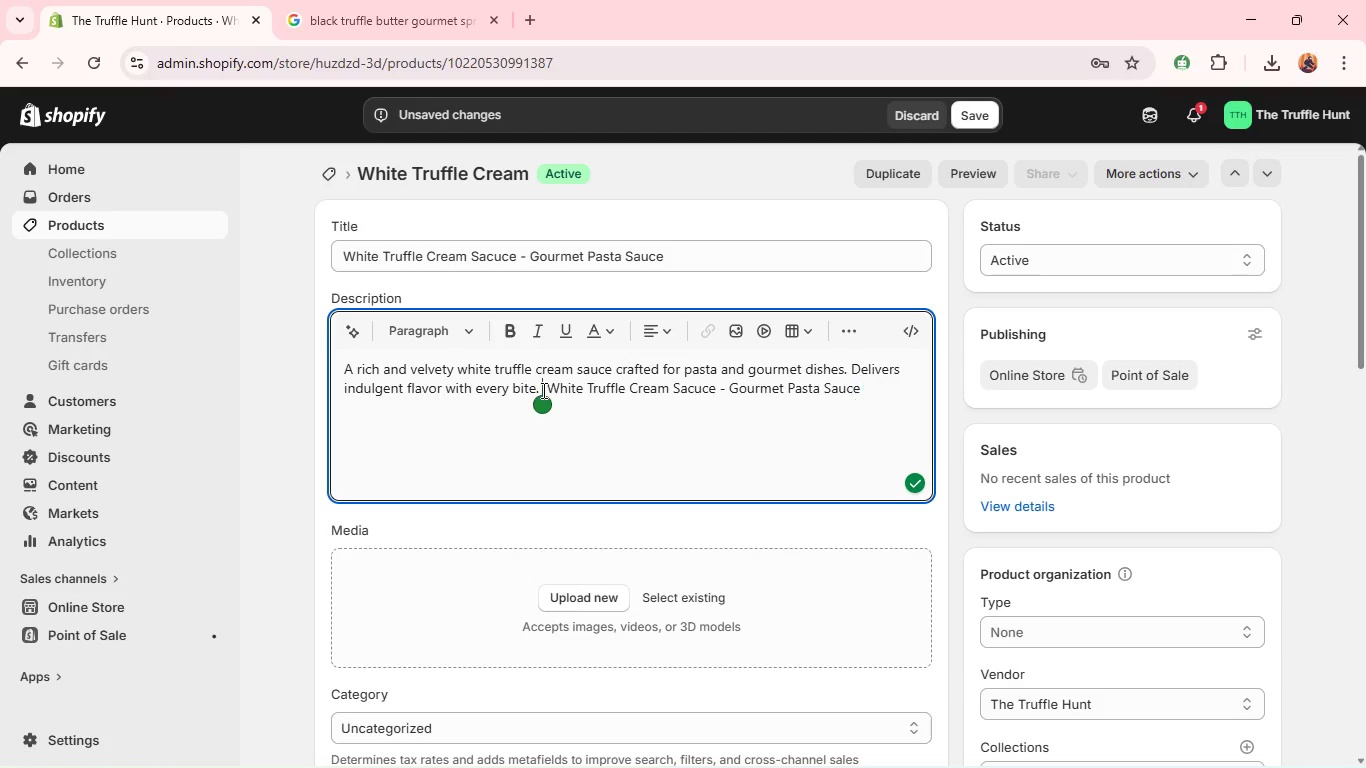 
left_click([542, 390])
 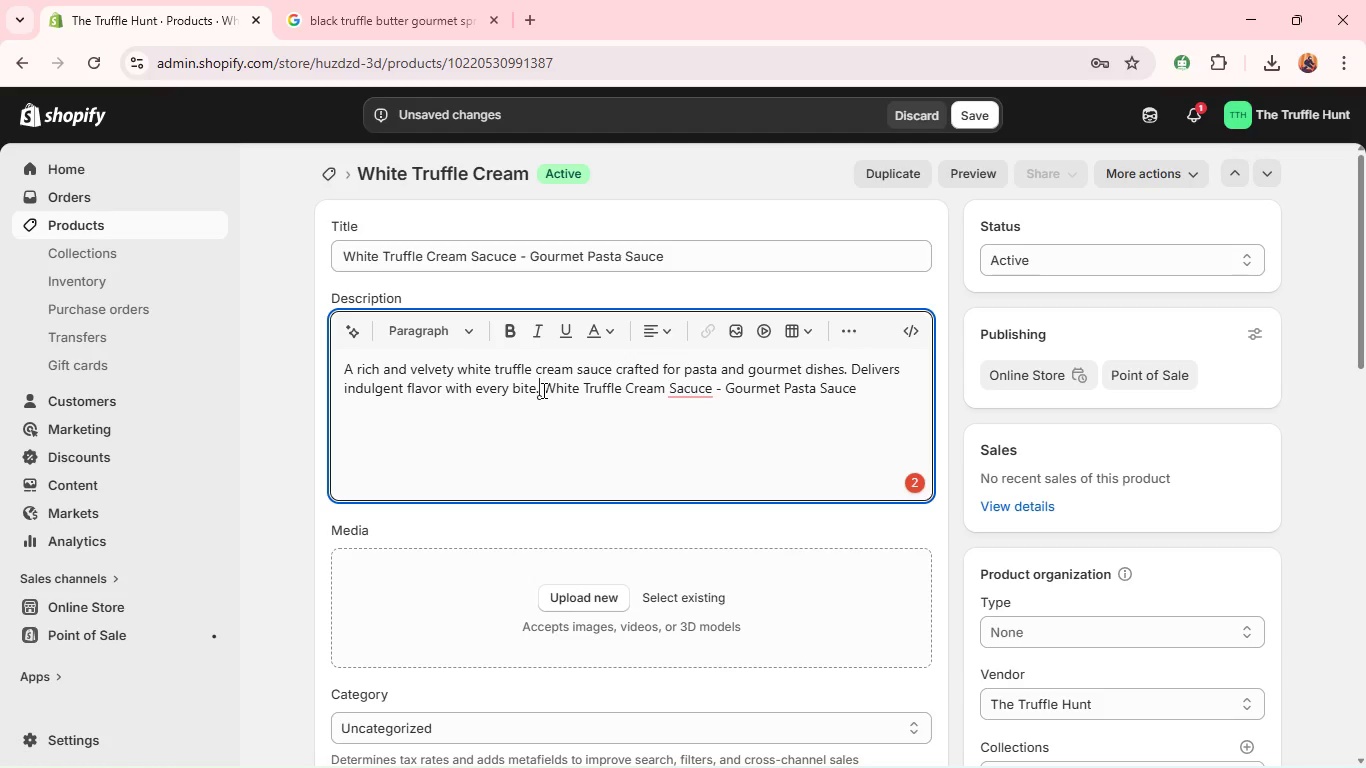 
key(Backspace)
 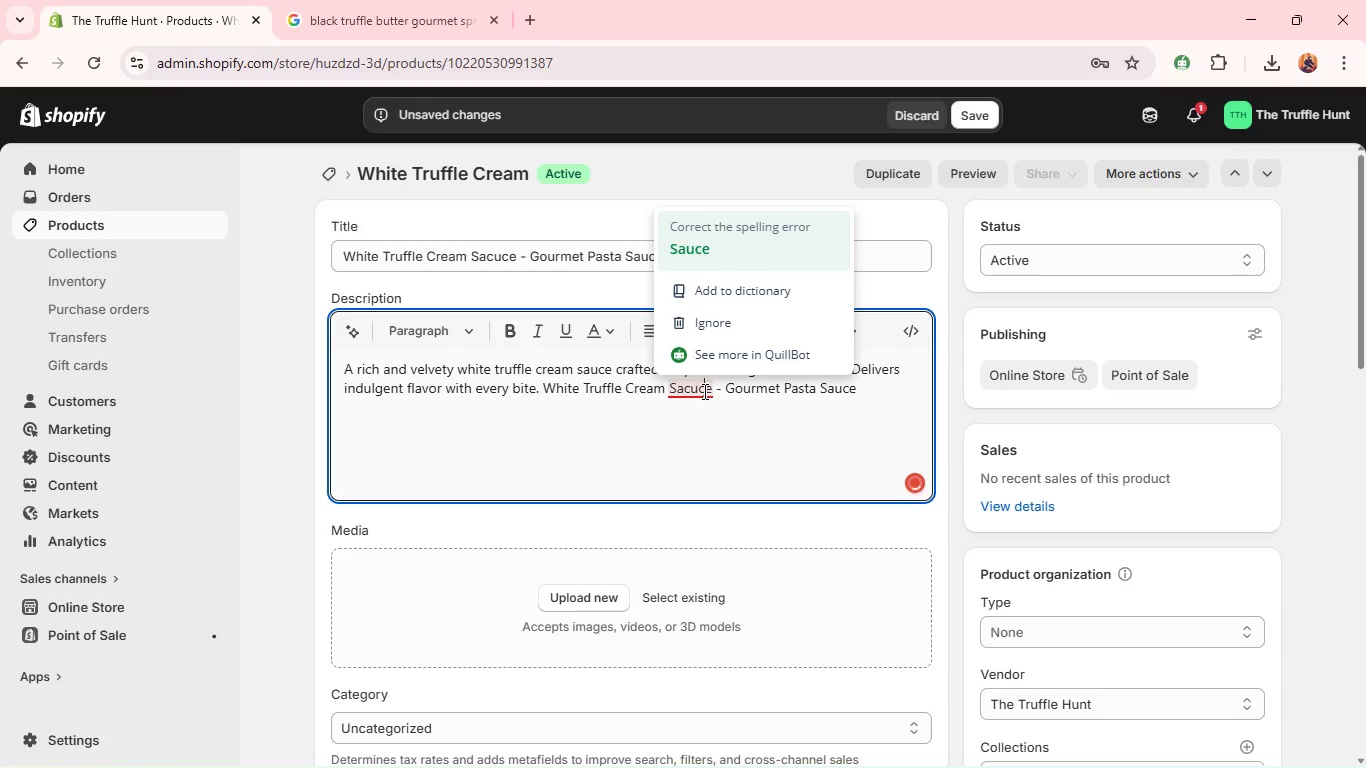 
left_click([703, 391])
 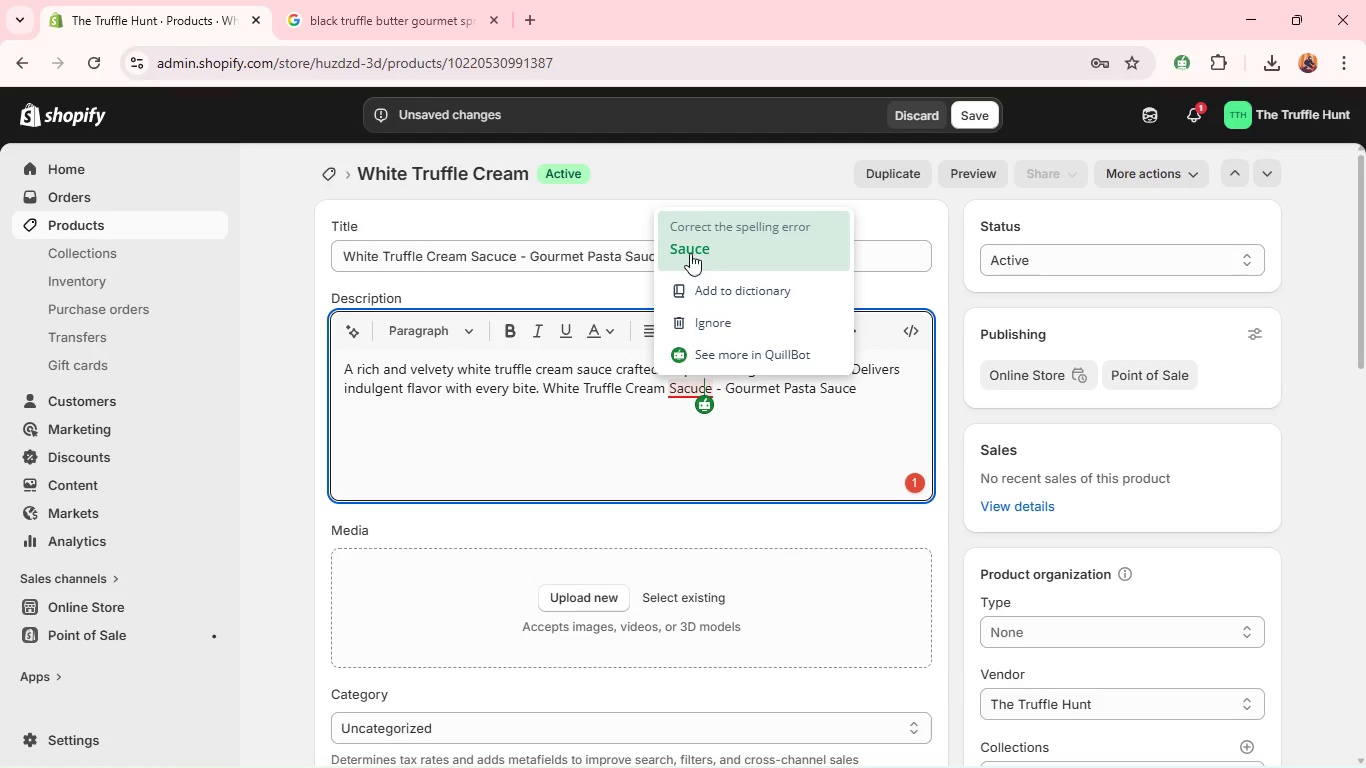 
left_click([690, 253])
 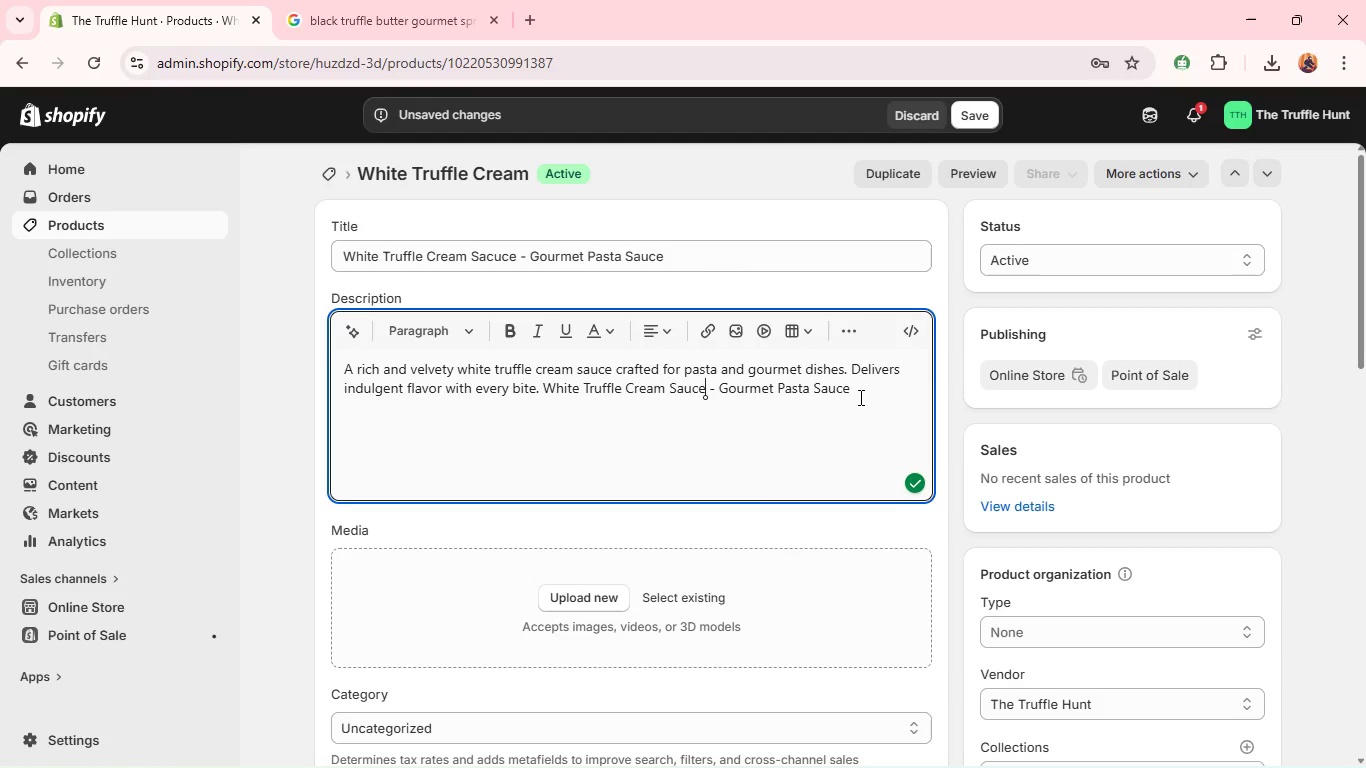 
left_click_drag(start_coordinate=[853, 392], to_coordinate=[539, 401])
 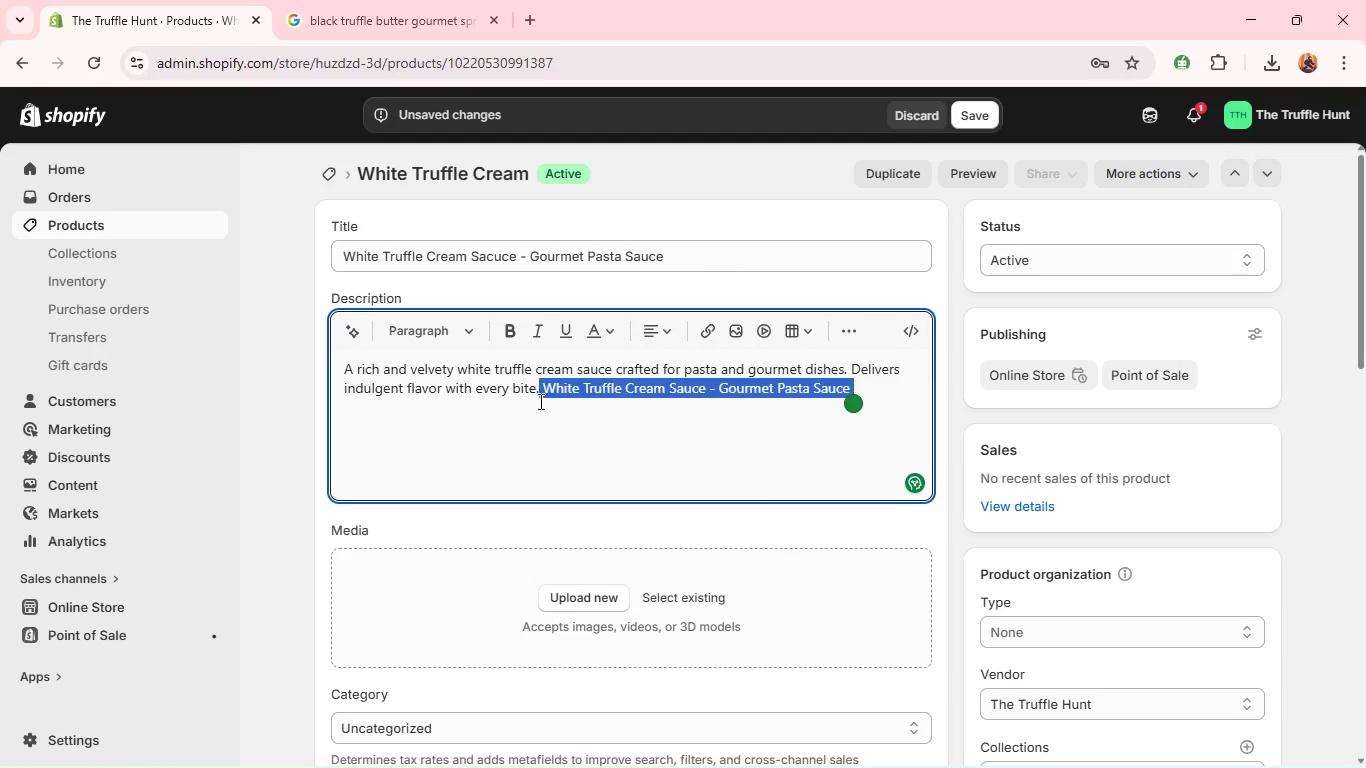 
key(Control+C)
 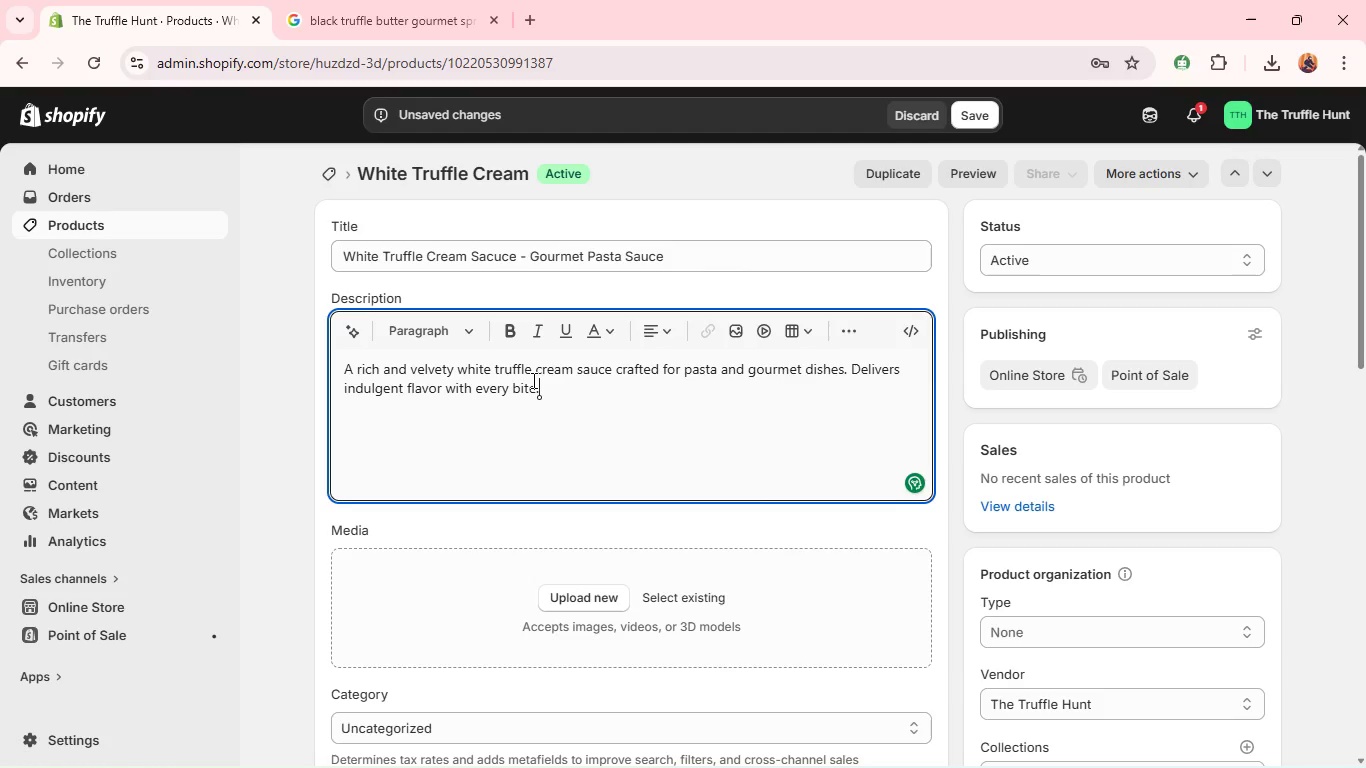 
key(Backspace)
 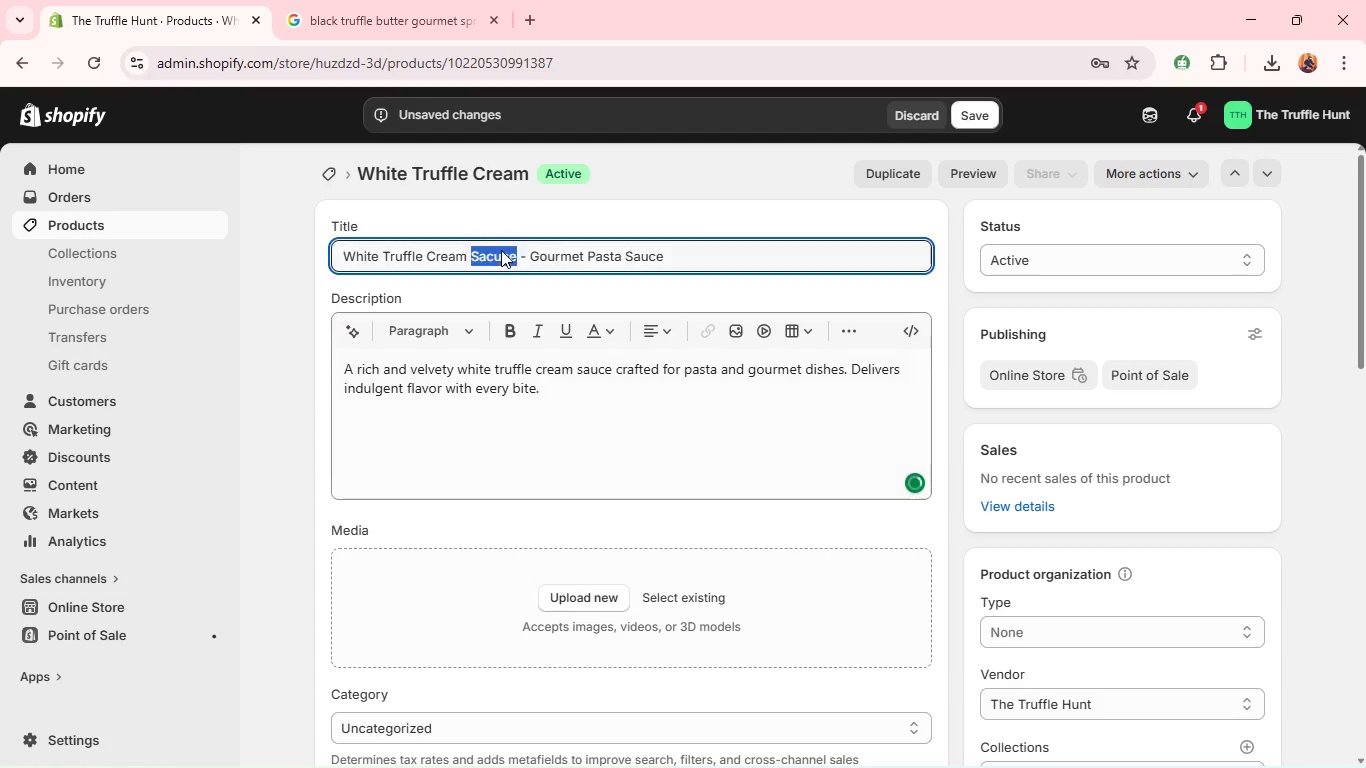 
double_click([501, 250])
 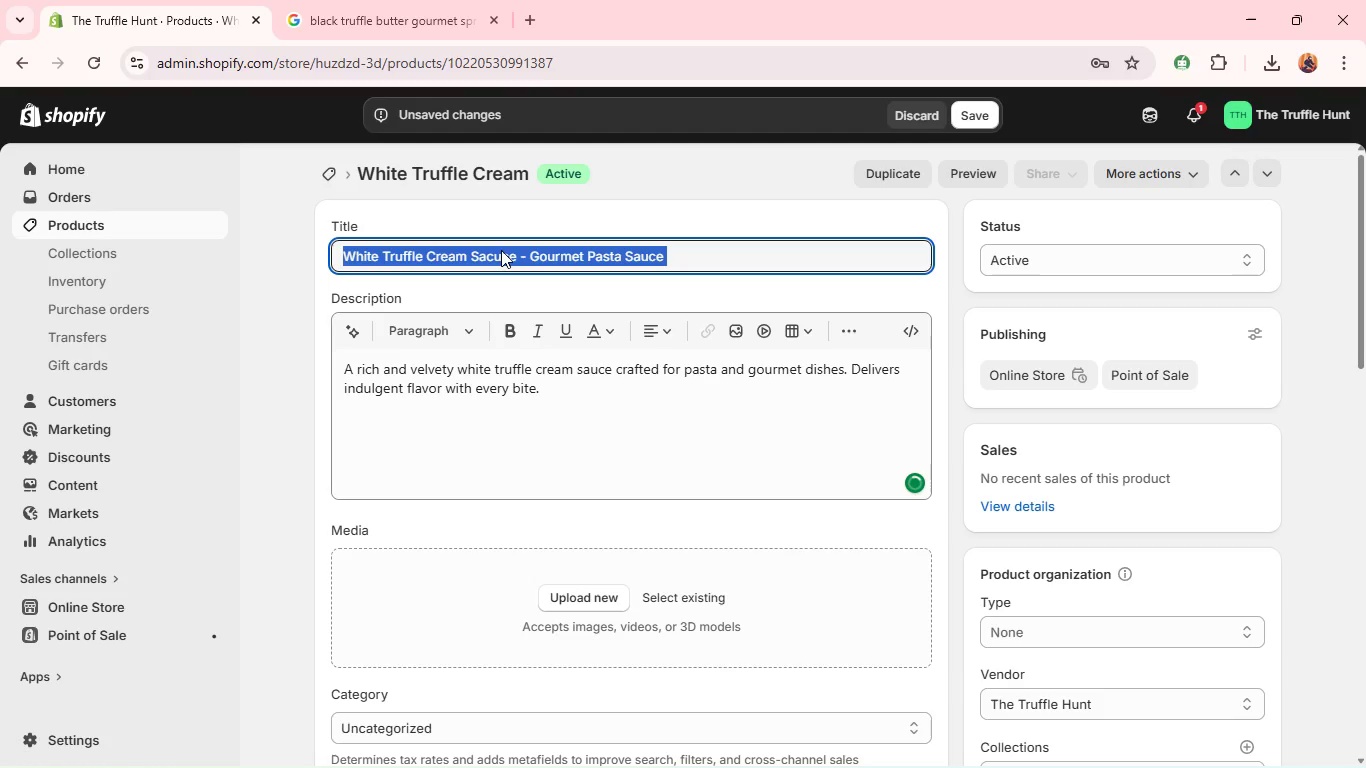 
key(Control+A)
 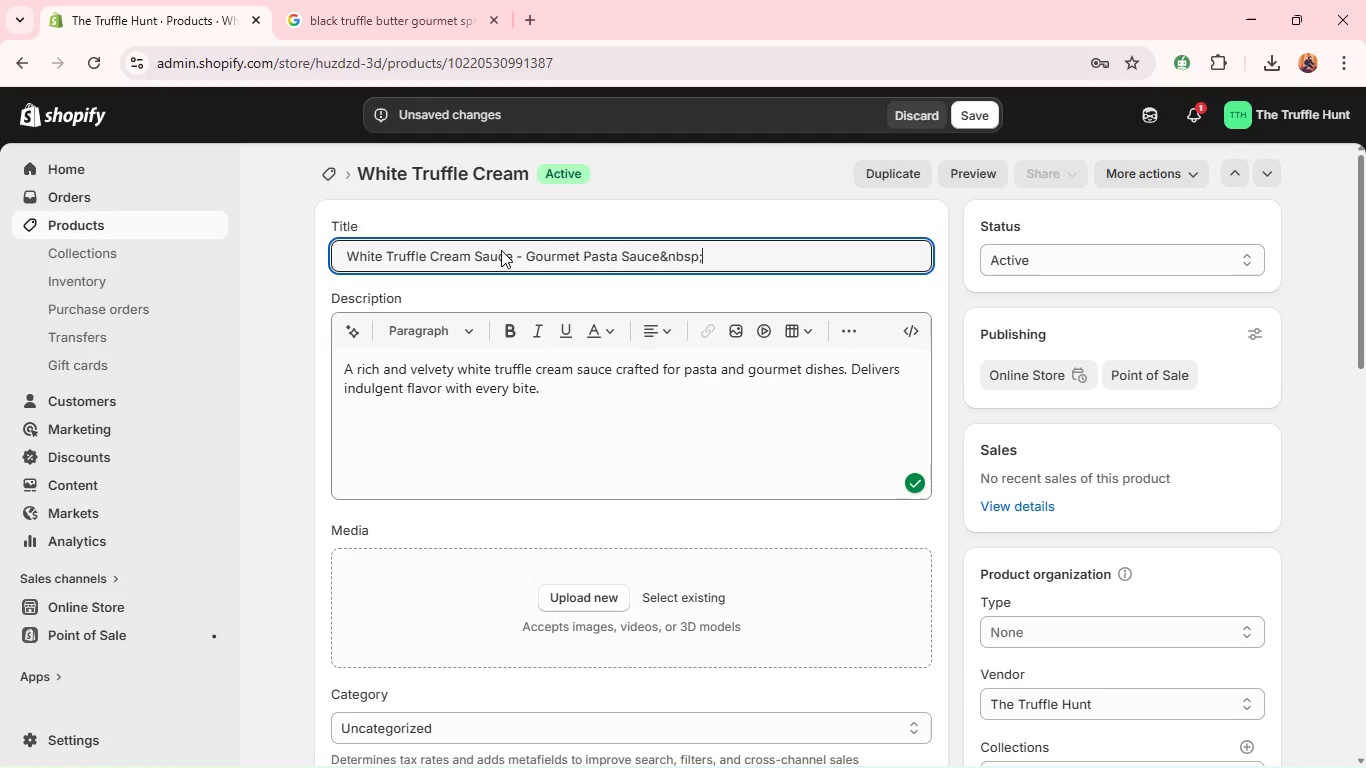 
key(Control+V)
 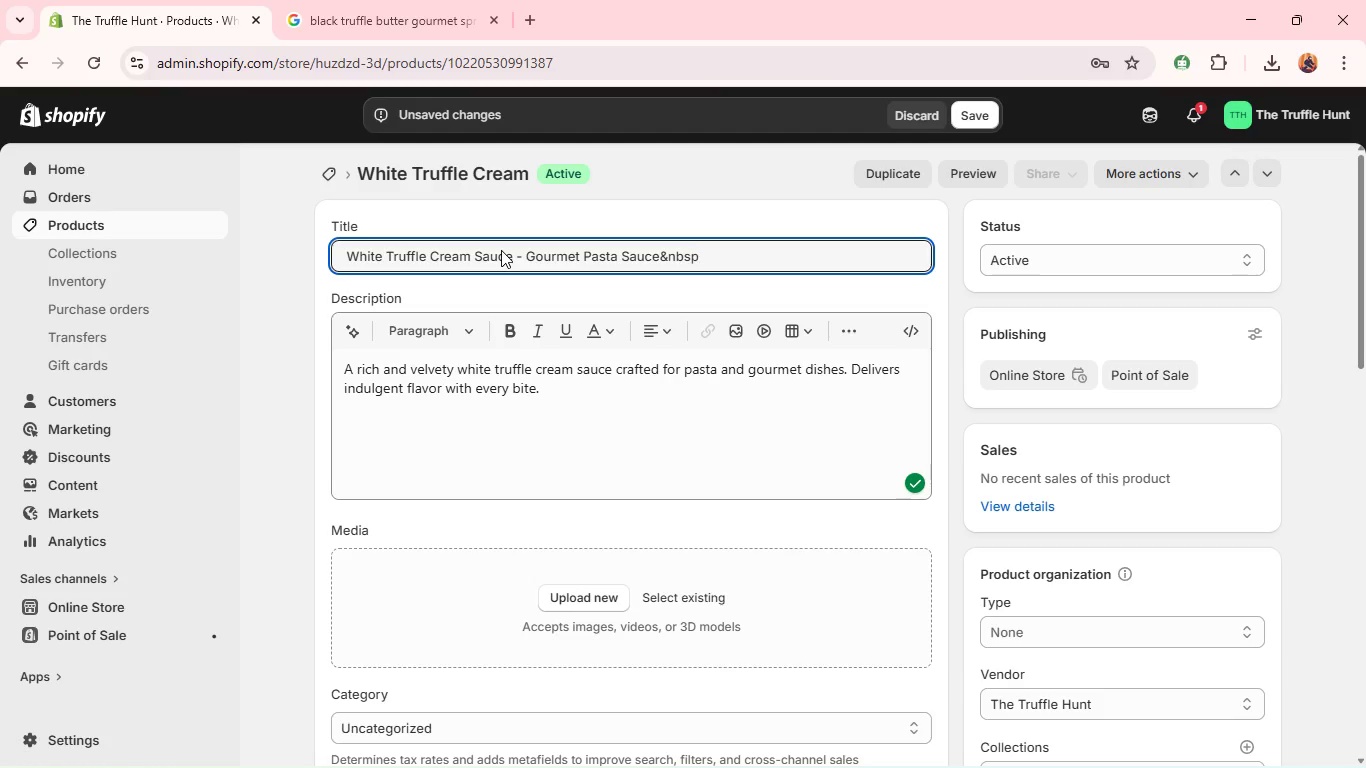 
key(Backspace)
 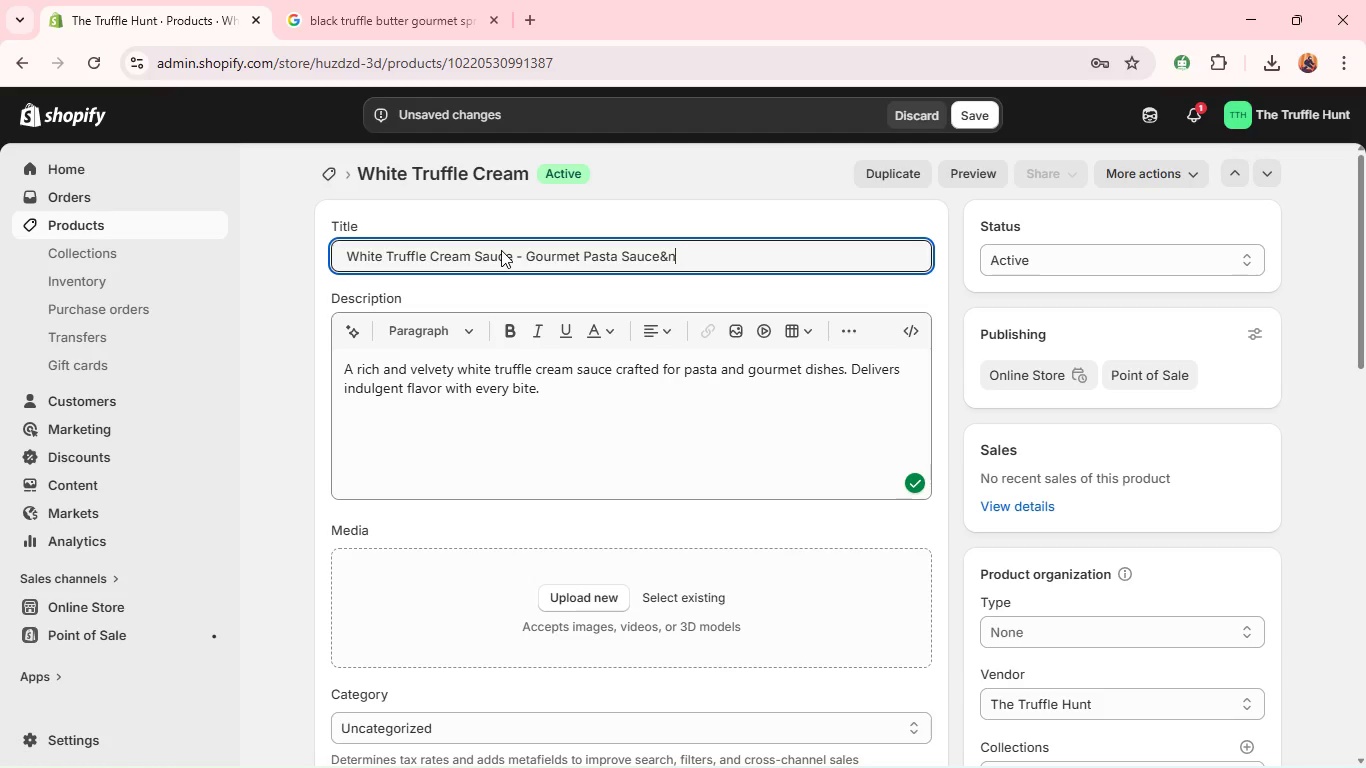 
key(Backspace)
 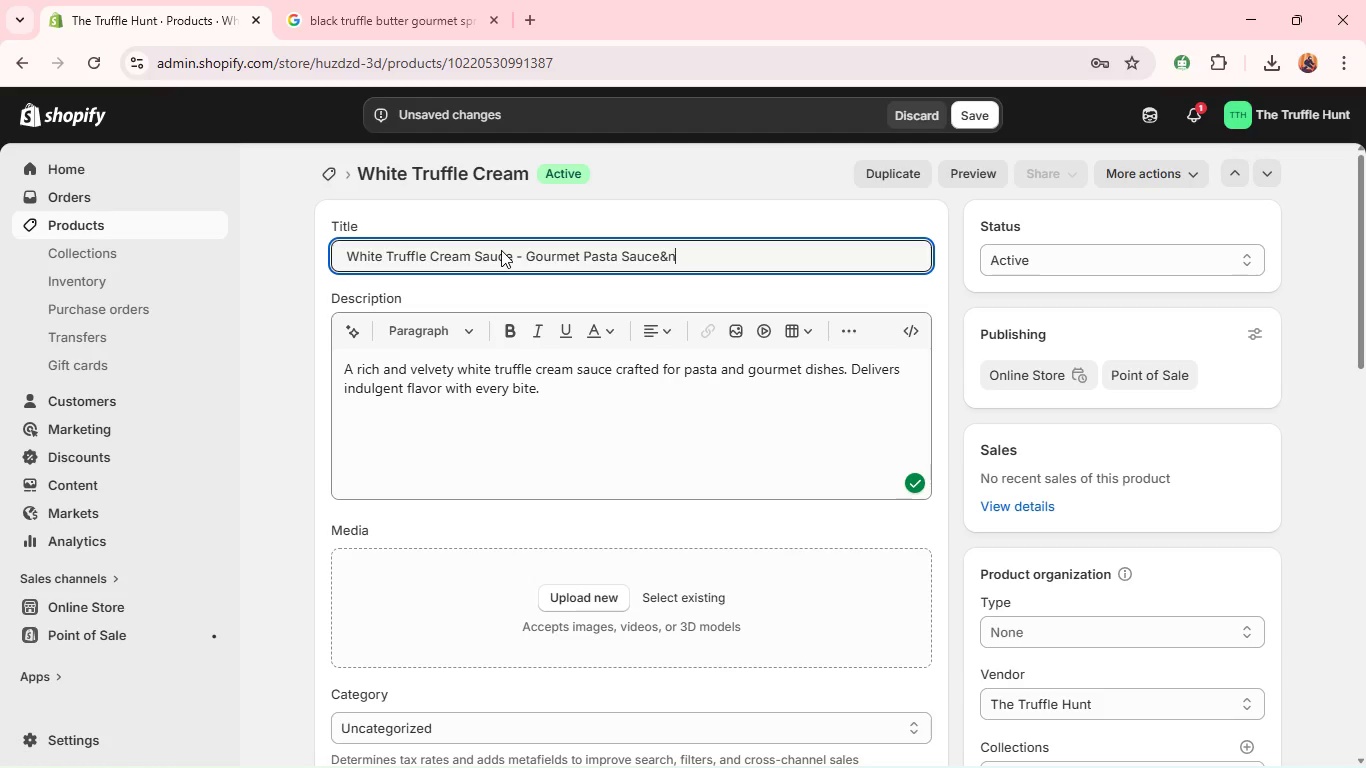 
key(Backspace)
 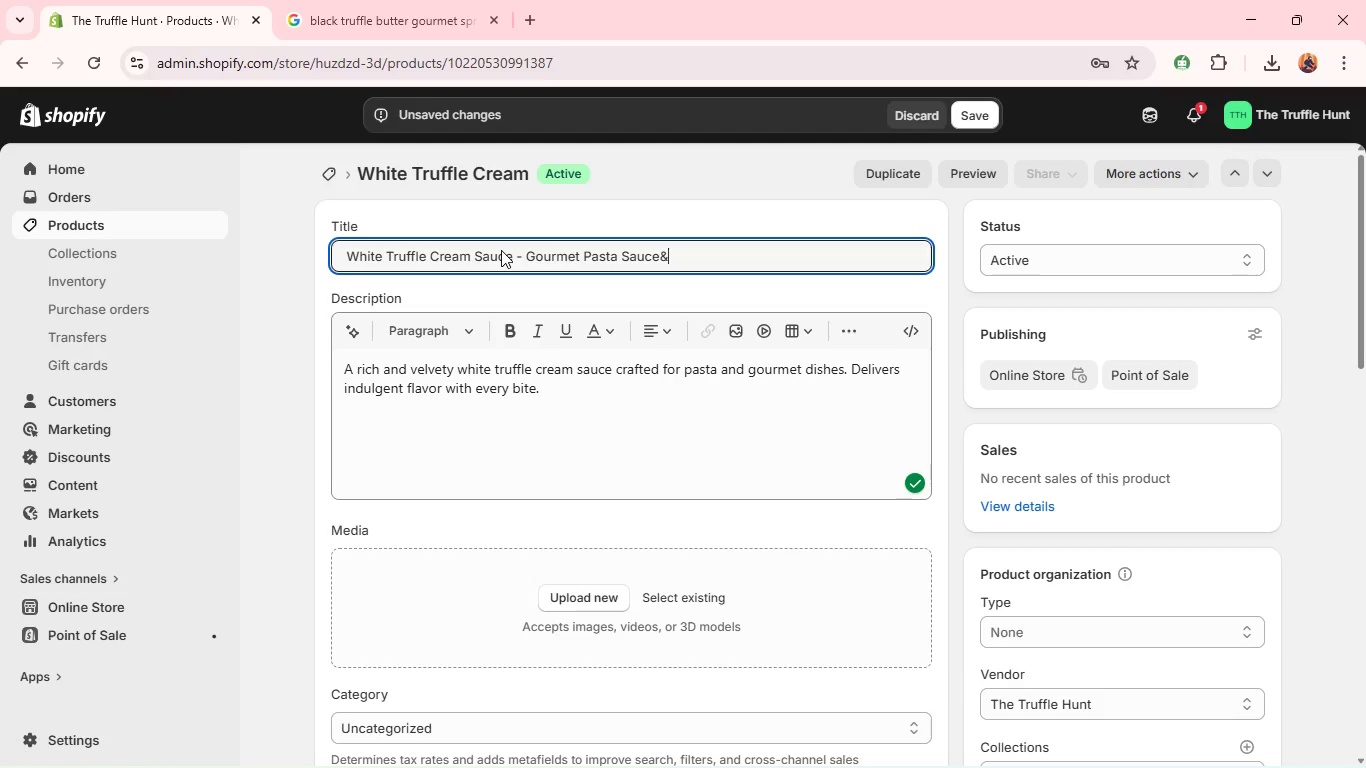 
key(Backspace)
 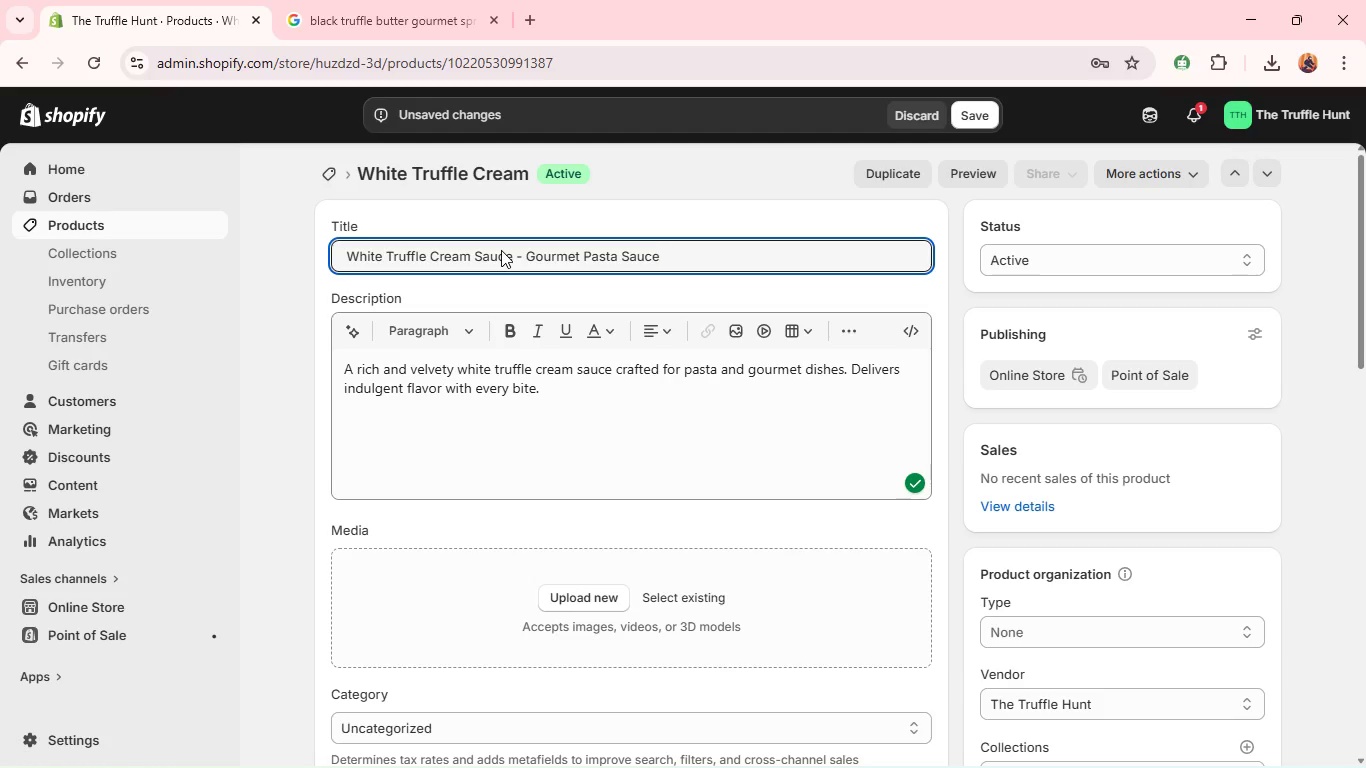 
key(Backspace)
 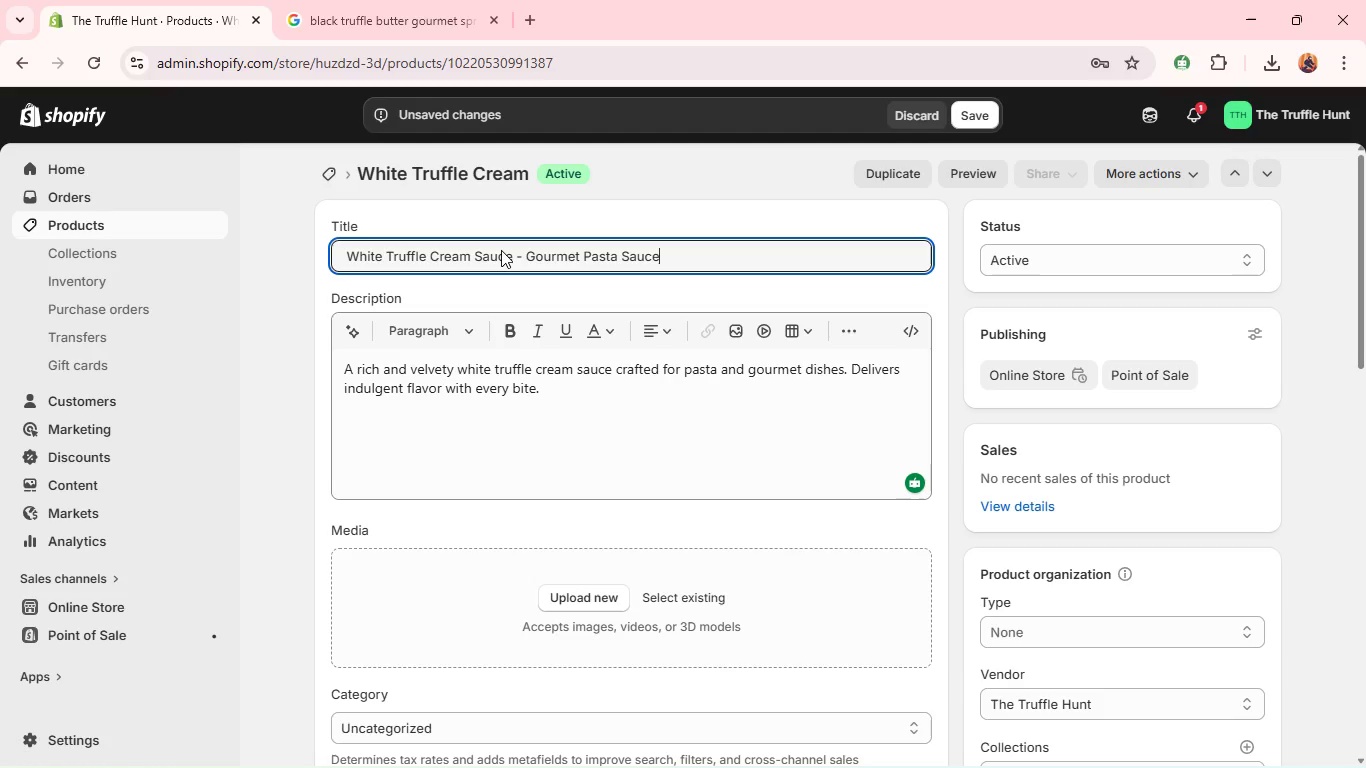 
key(Backspace)
 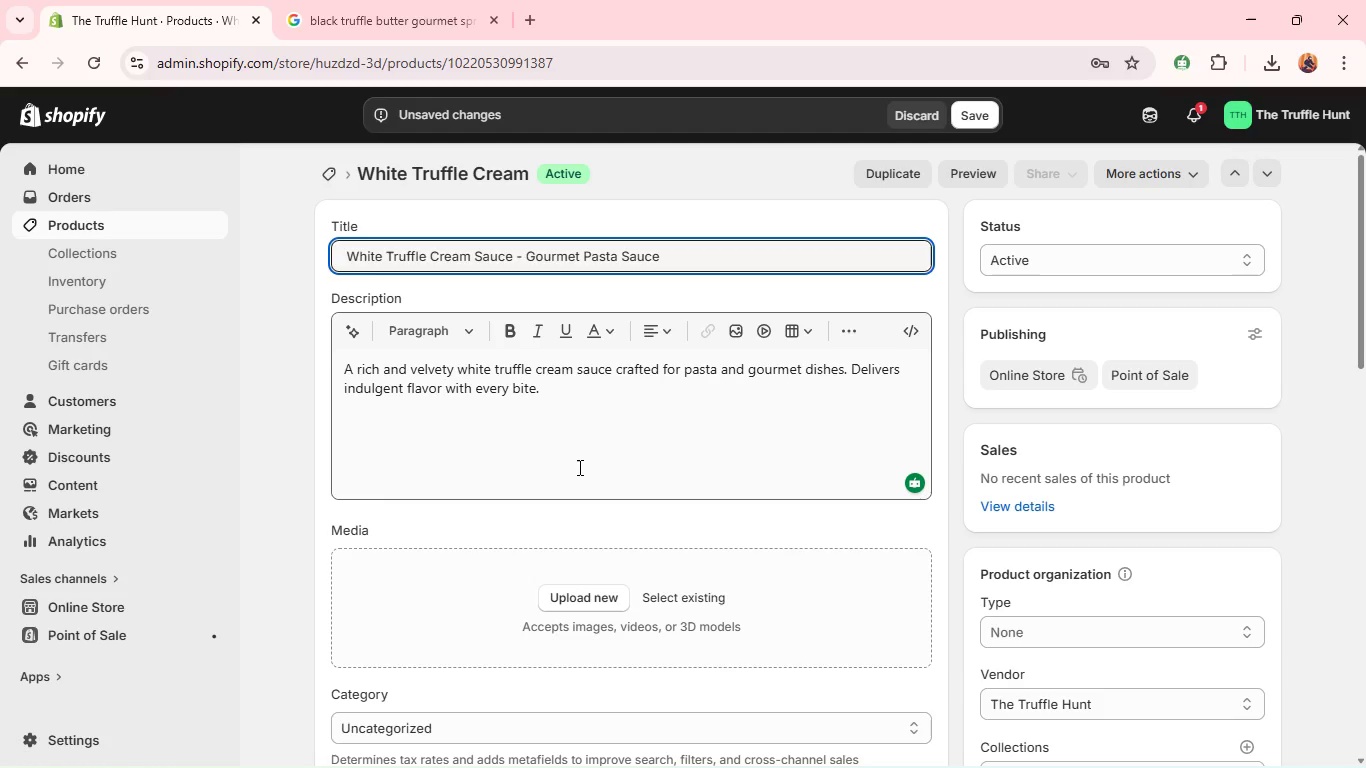 
left_click([578, 467])
 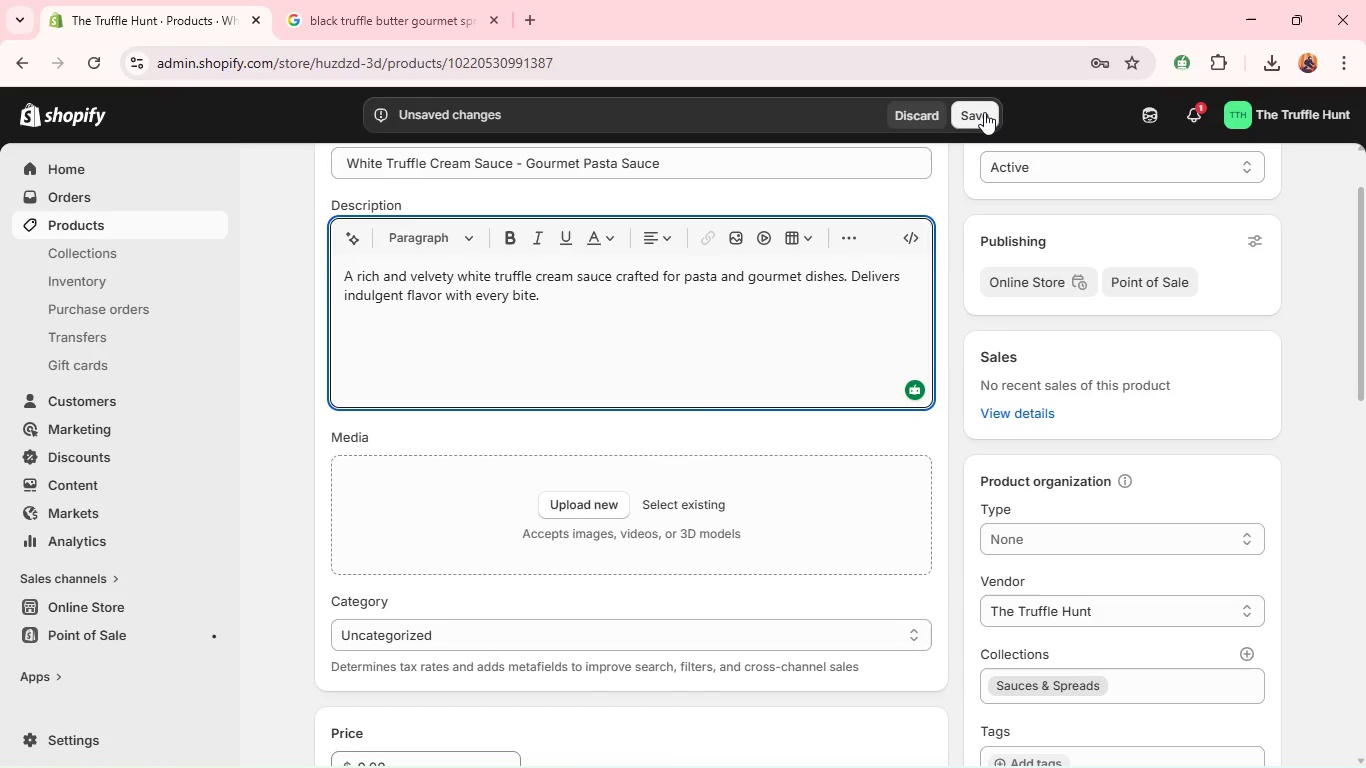 
left_click([984, 112])
 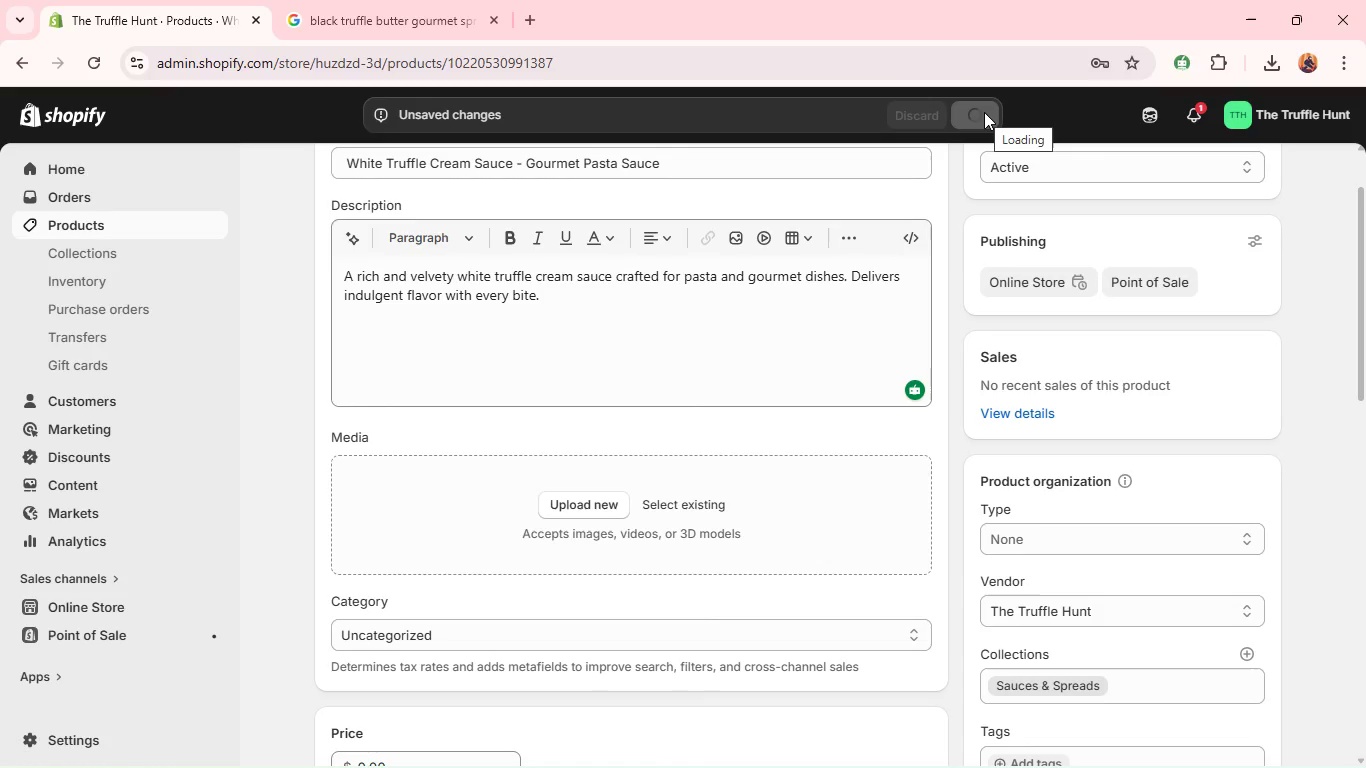 
wait(8.22)
 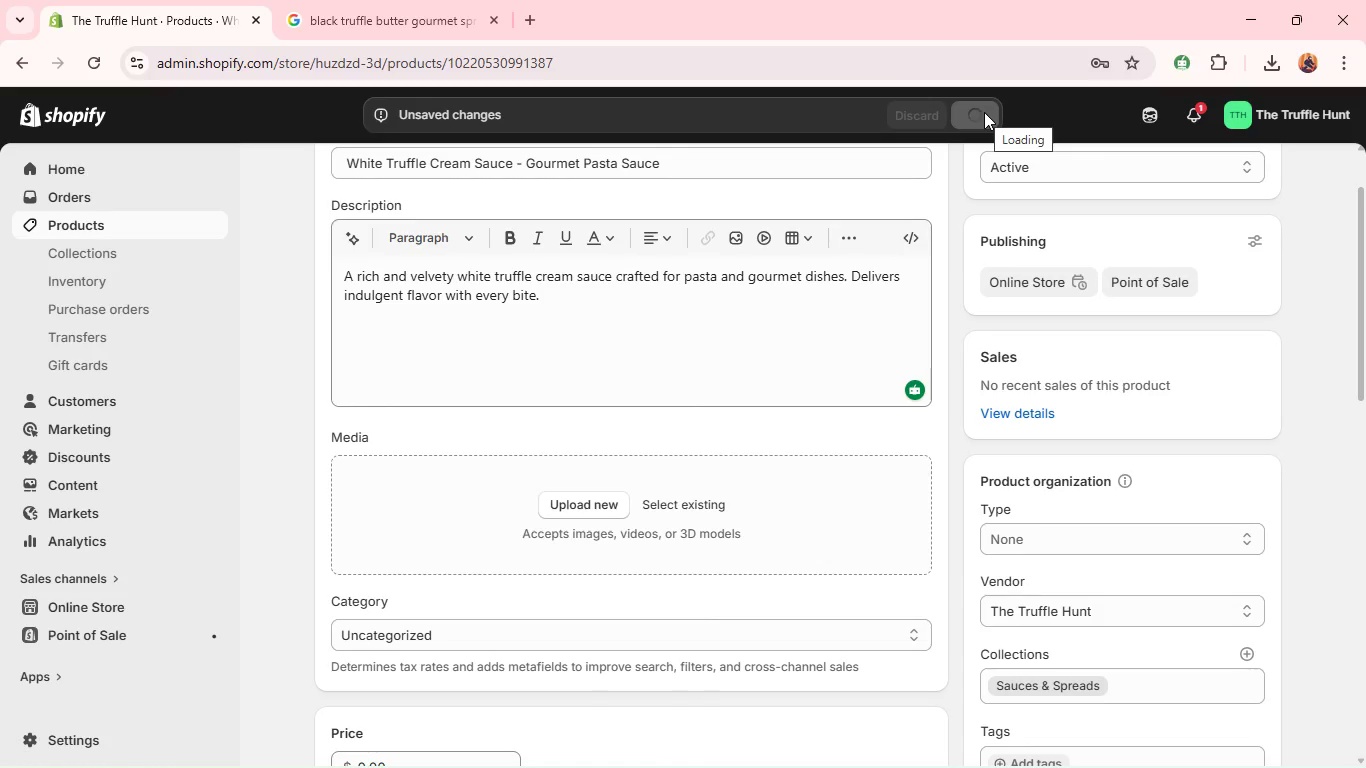 
key(Alt+Tab)
 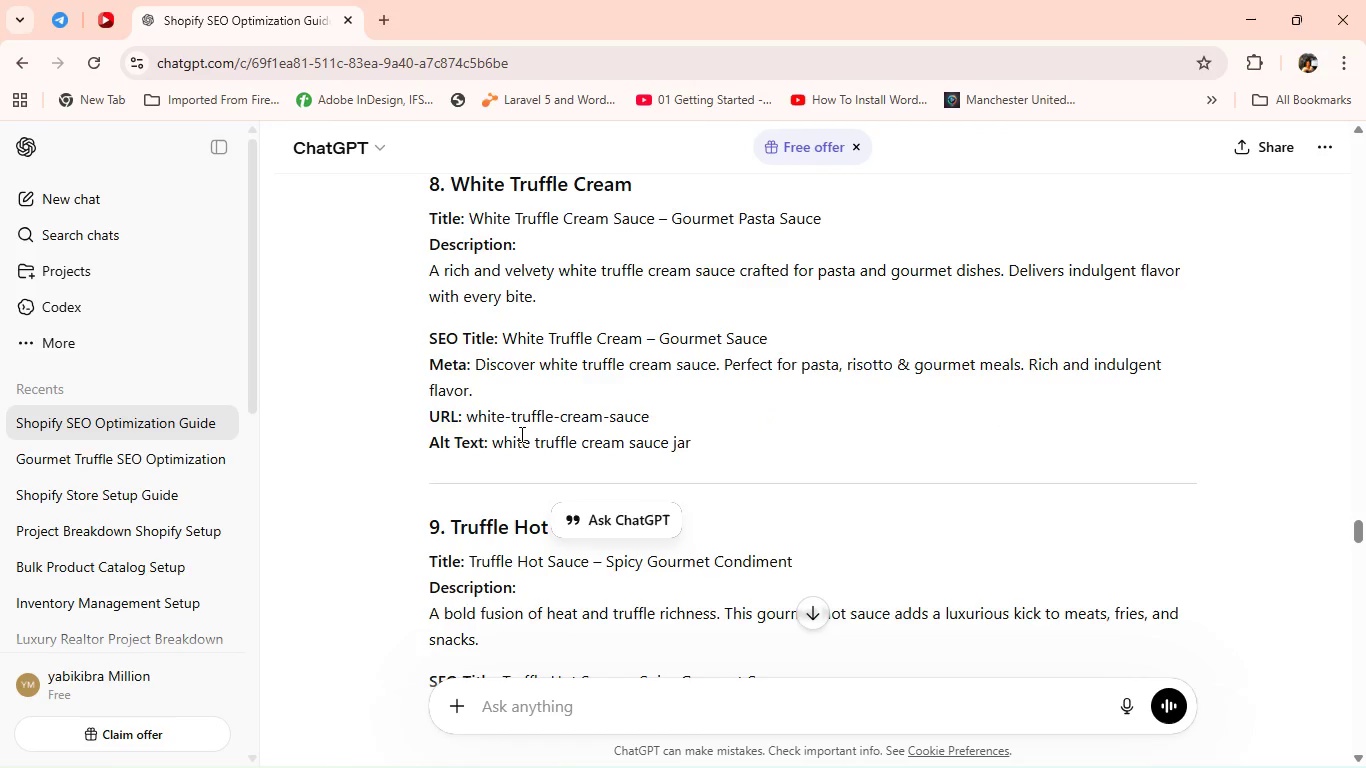 
left_click([518, 434])
 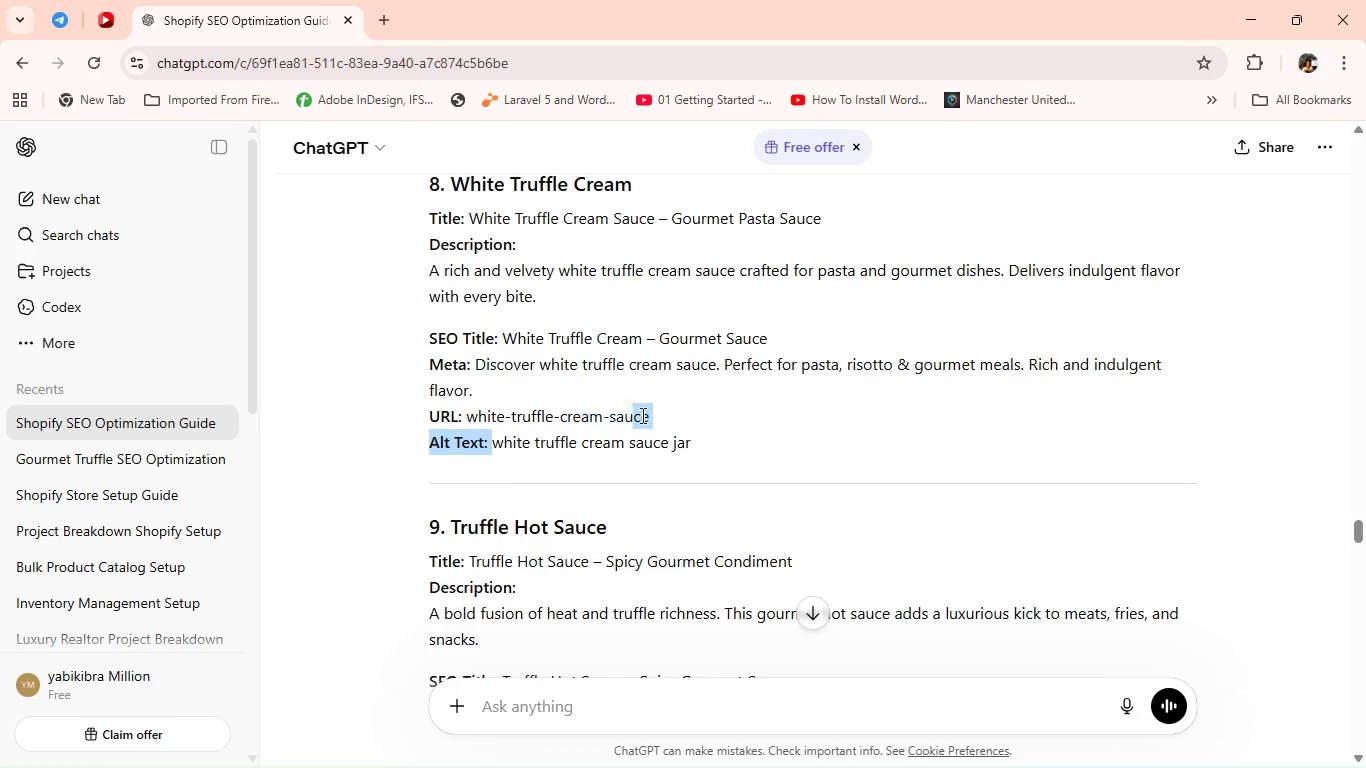 
left_click_drag(start_coordinate=[492, 437], to_coordinate=[719, 446])
 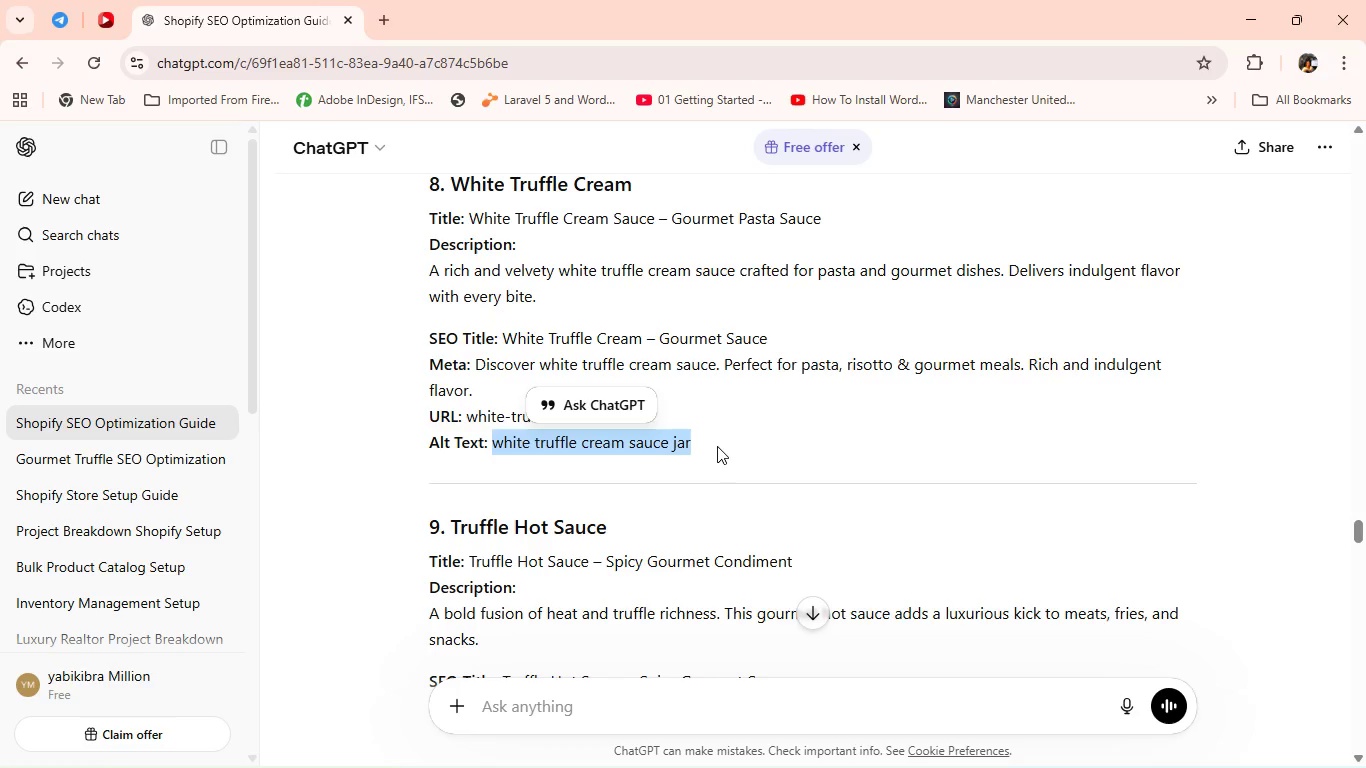 
key(Control+C)
 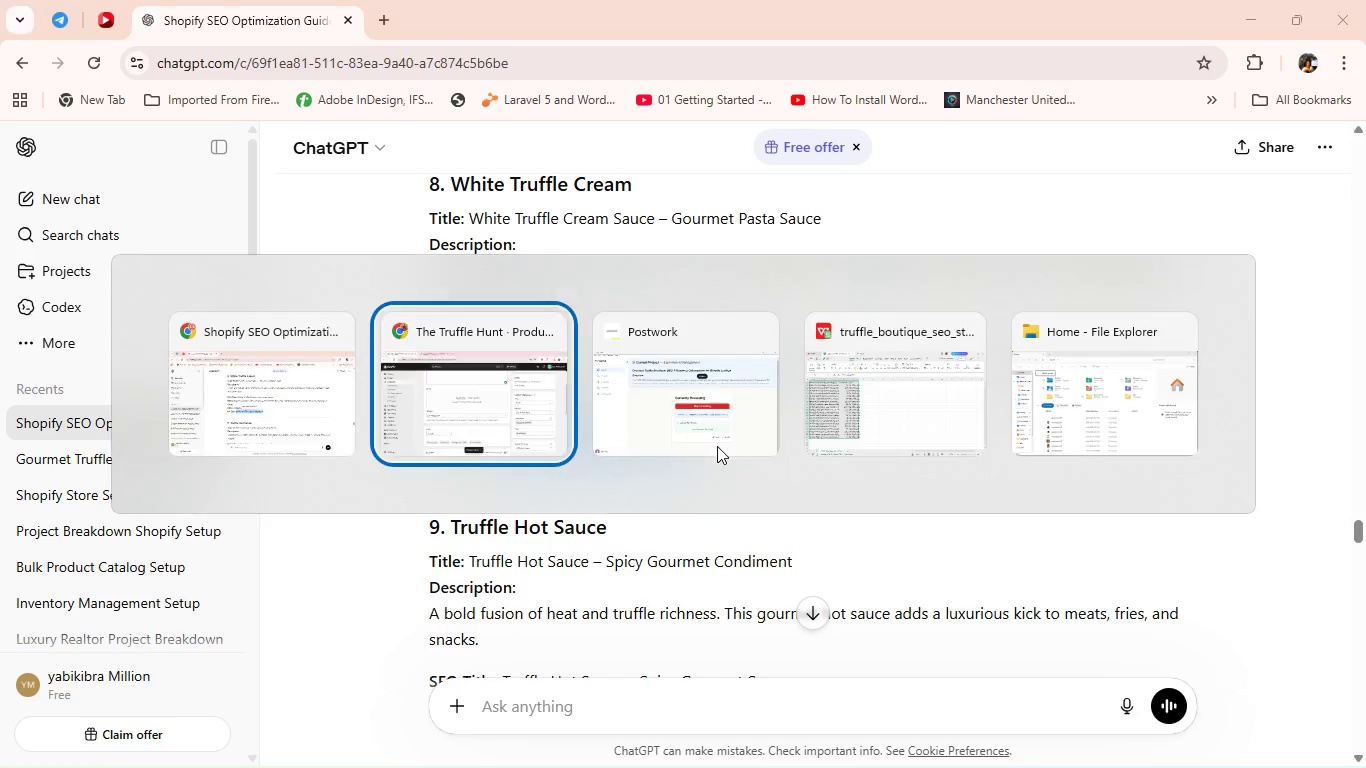 
key(Control+C)
 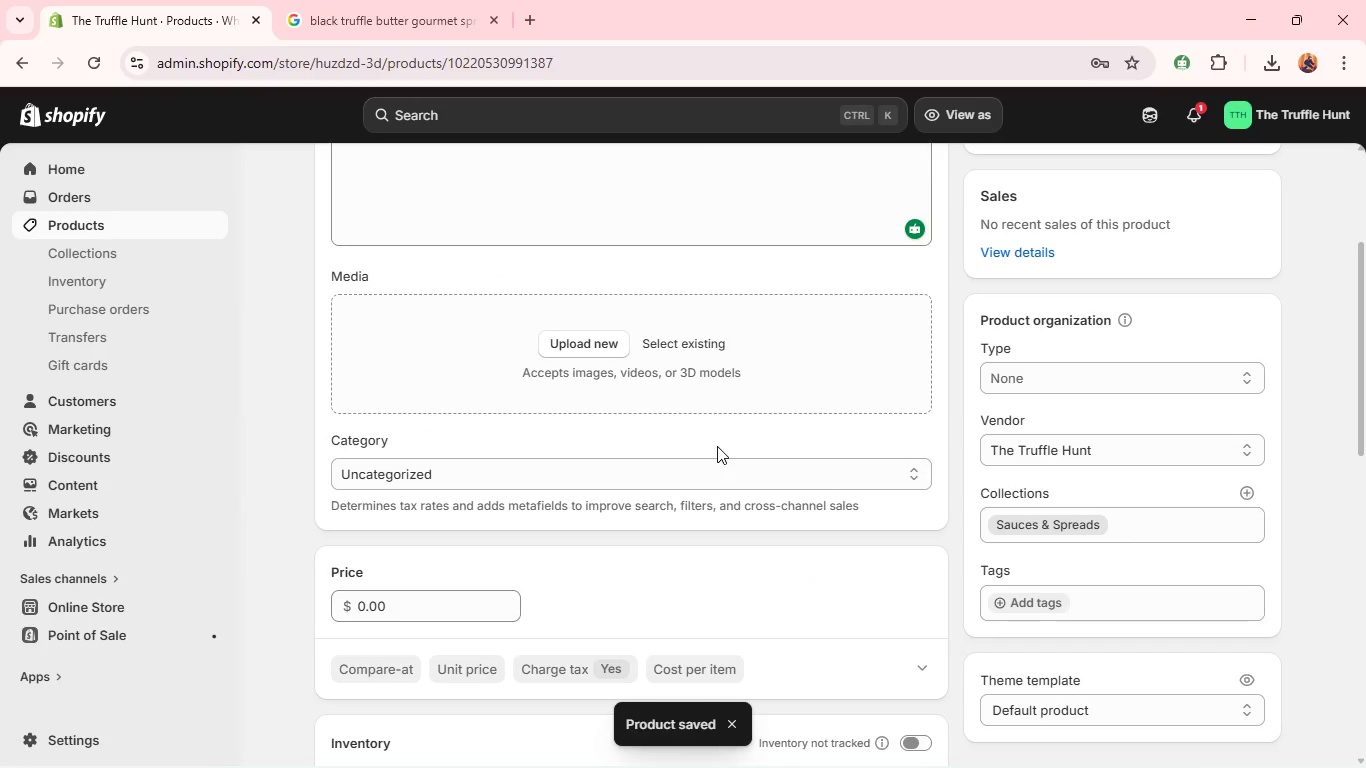 
key(Alt+Tab)
 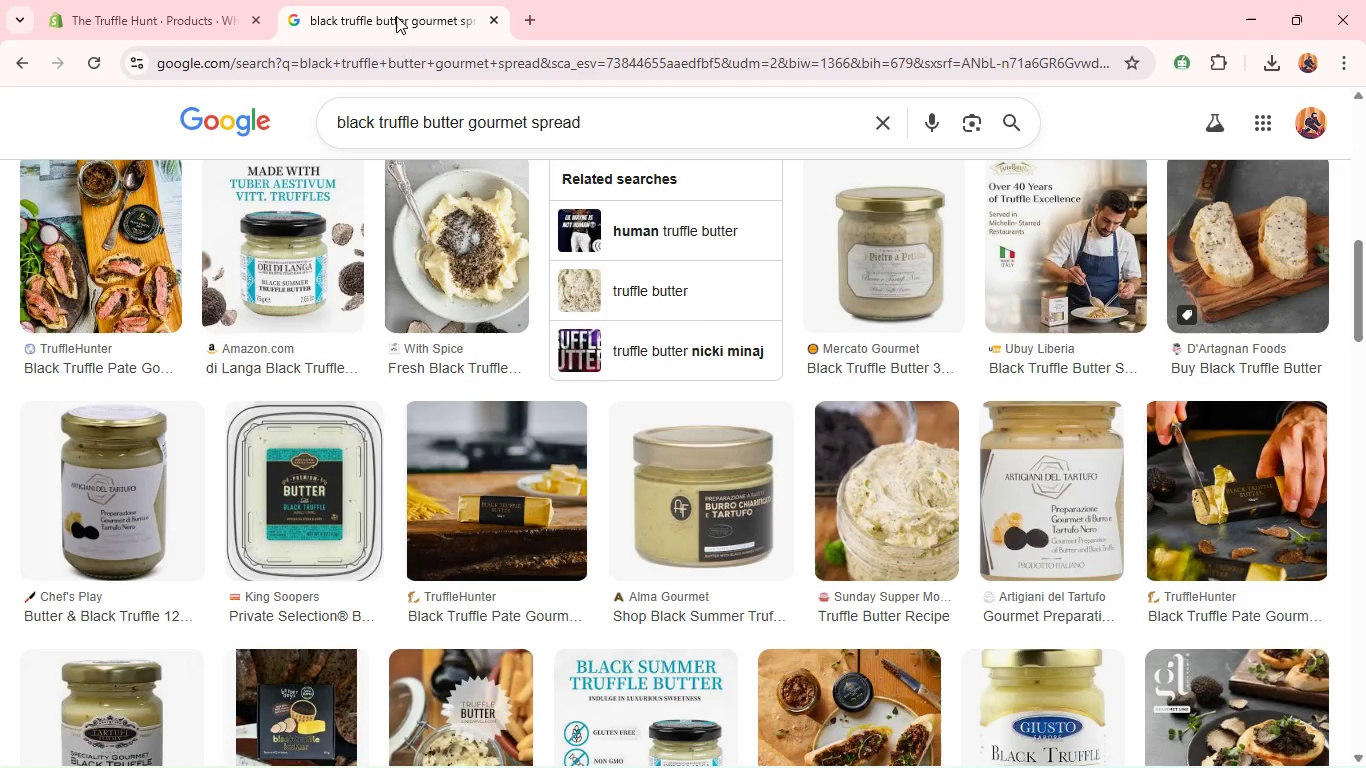 
left_click([396, 16])
 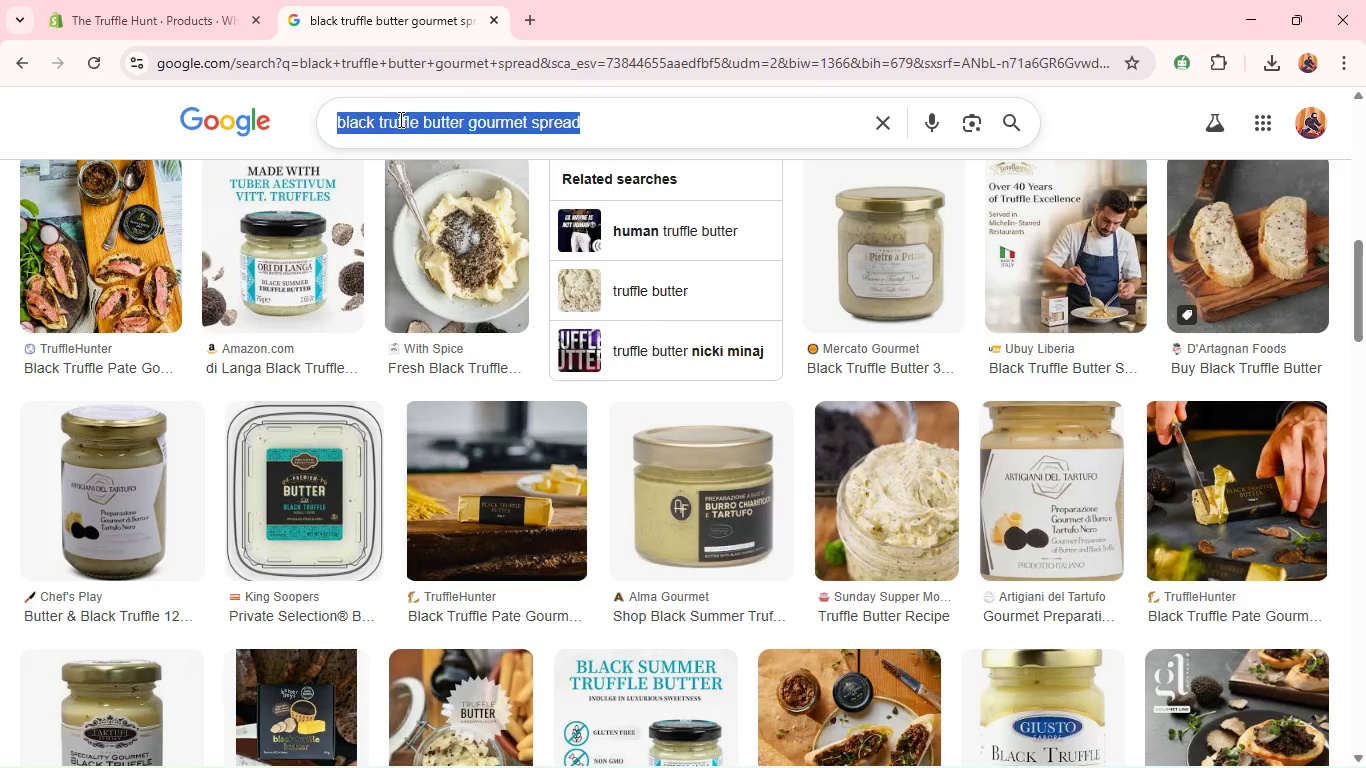 
left_click([399, 119])
 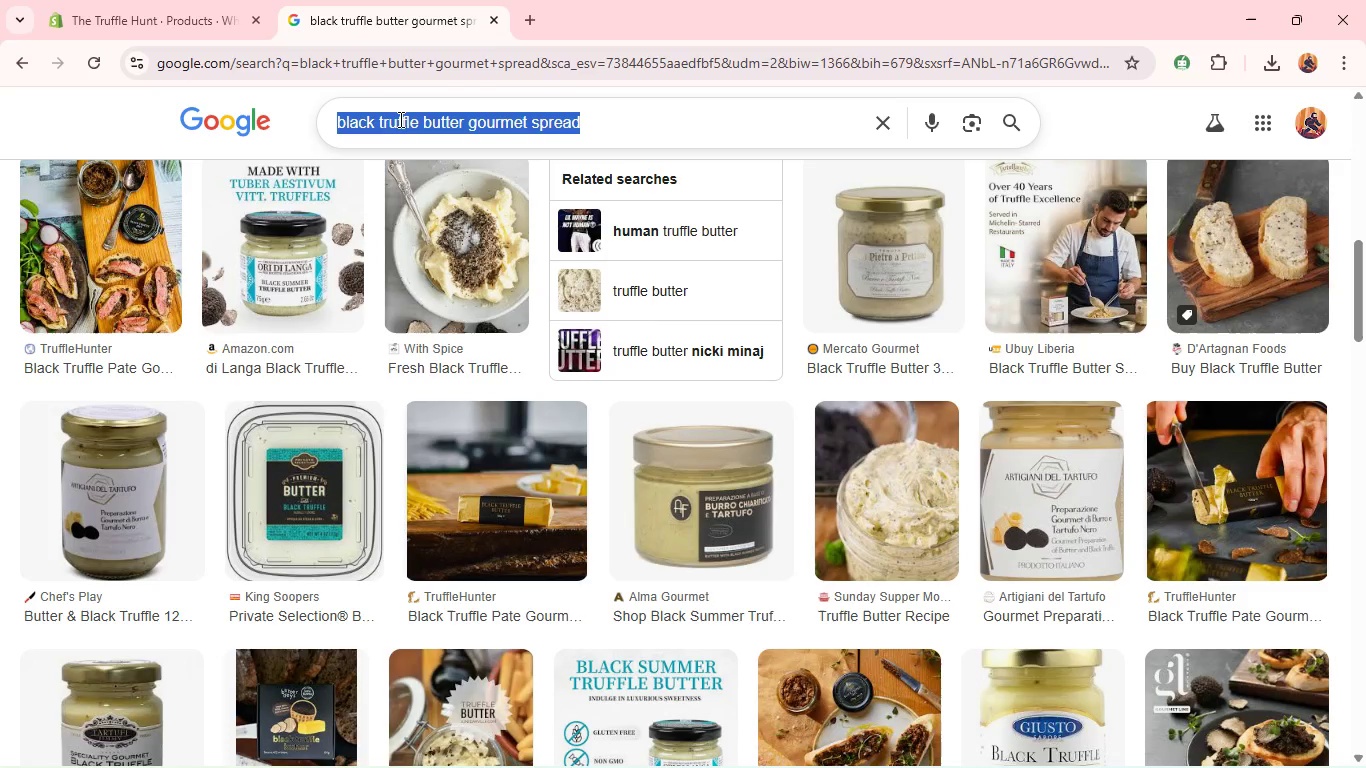 
key(Control+A)
 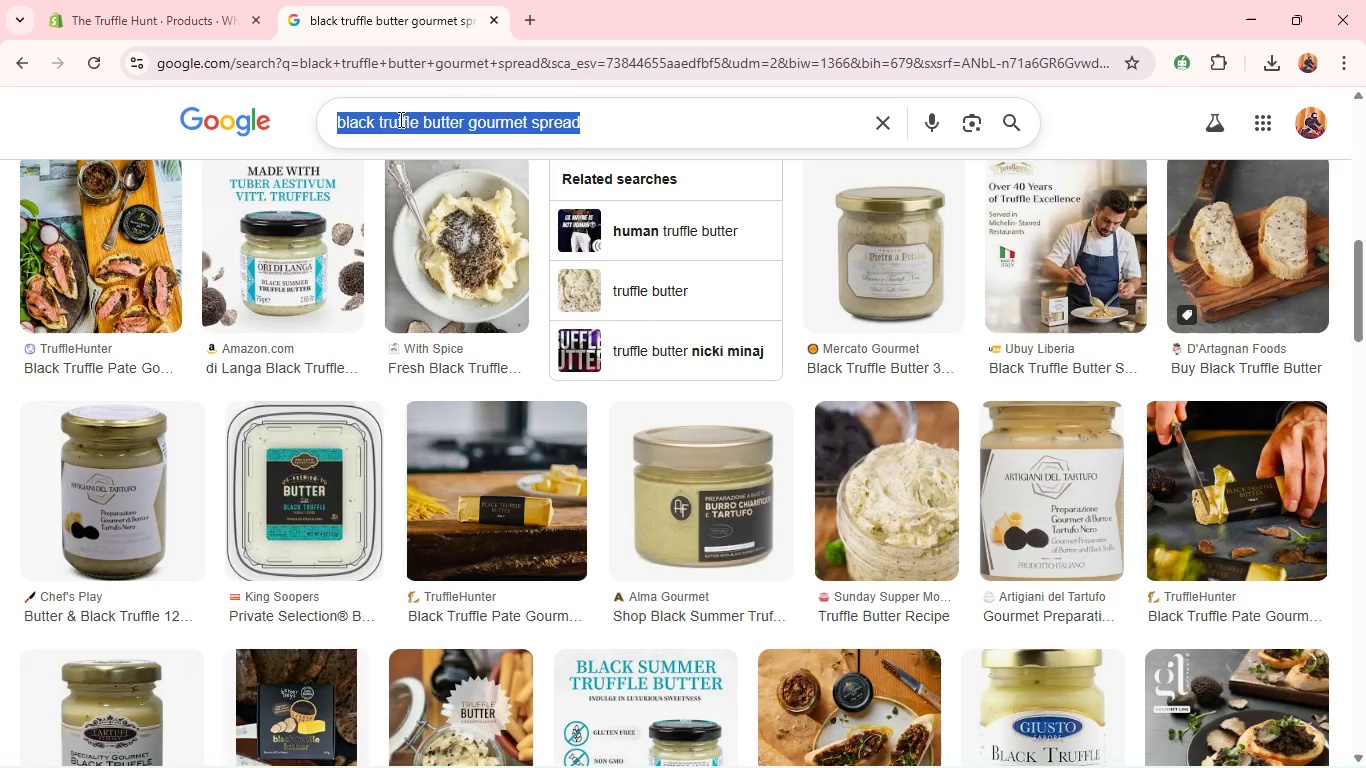 
key(Control+C)
 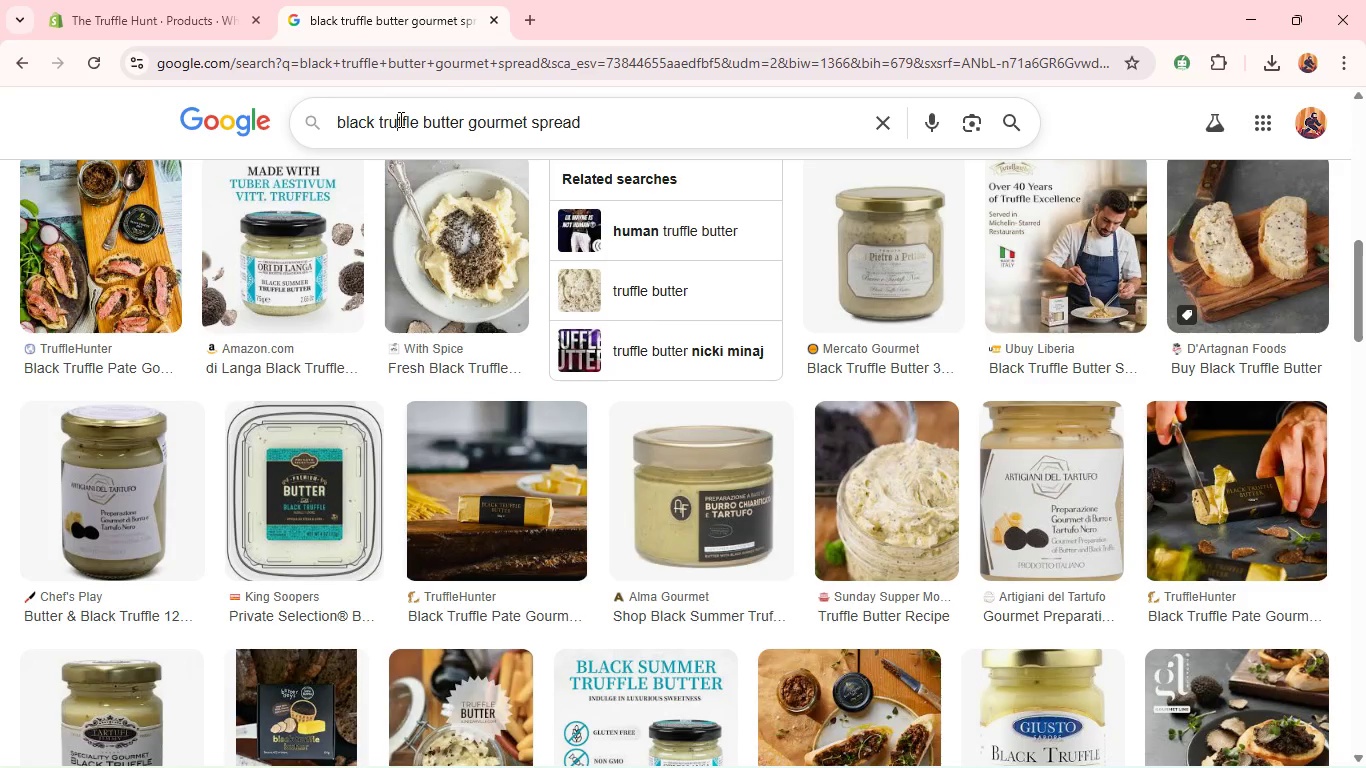 
left_click([399, 119])
 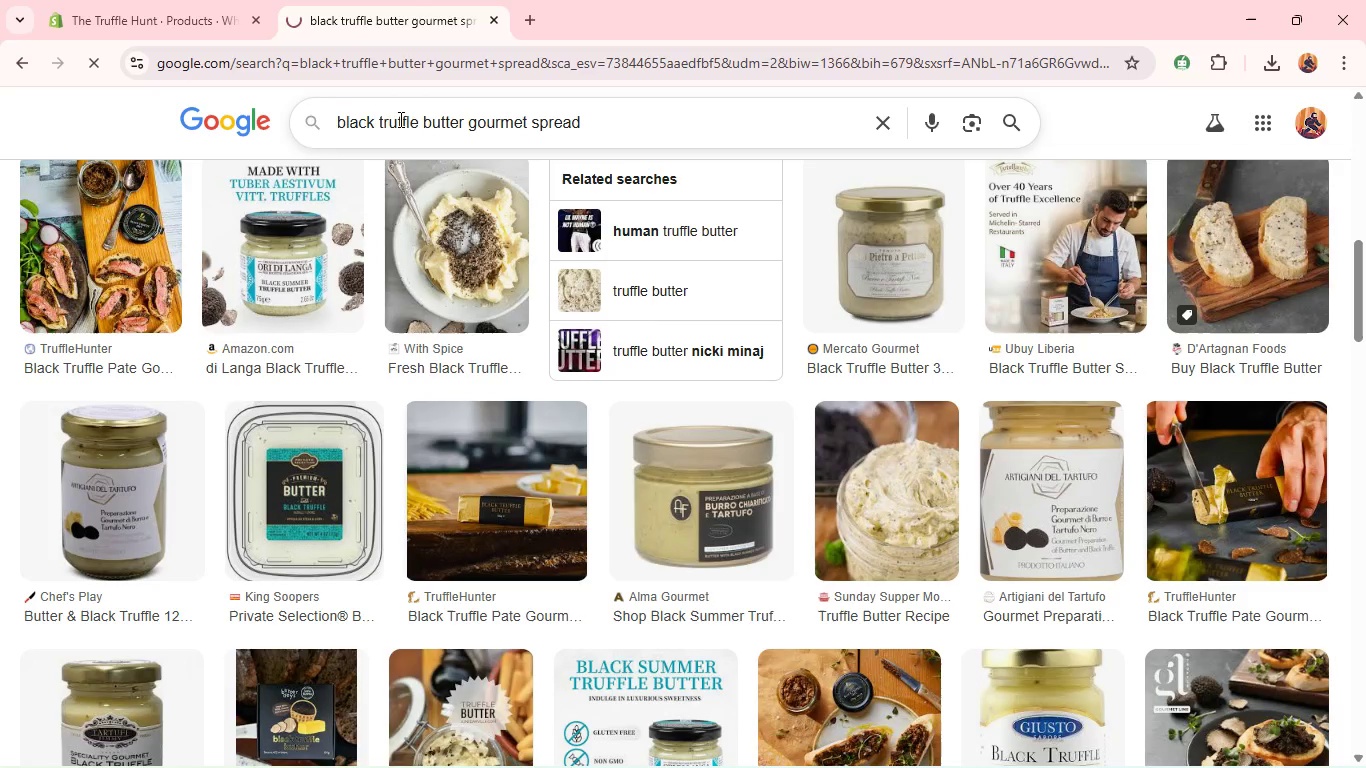 
key(Enter)
 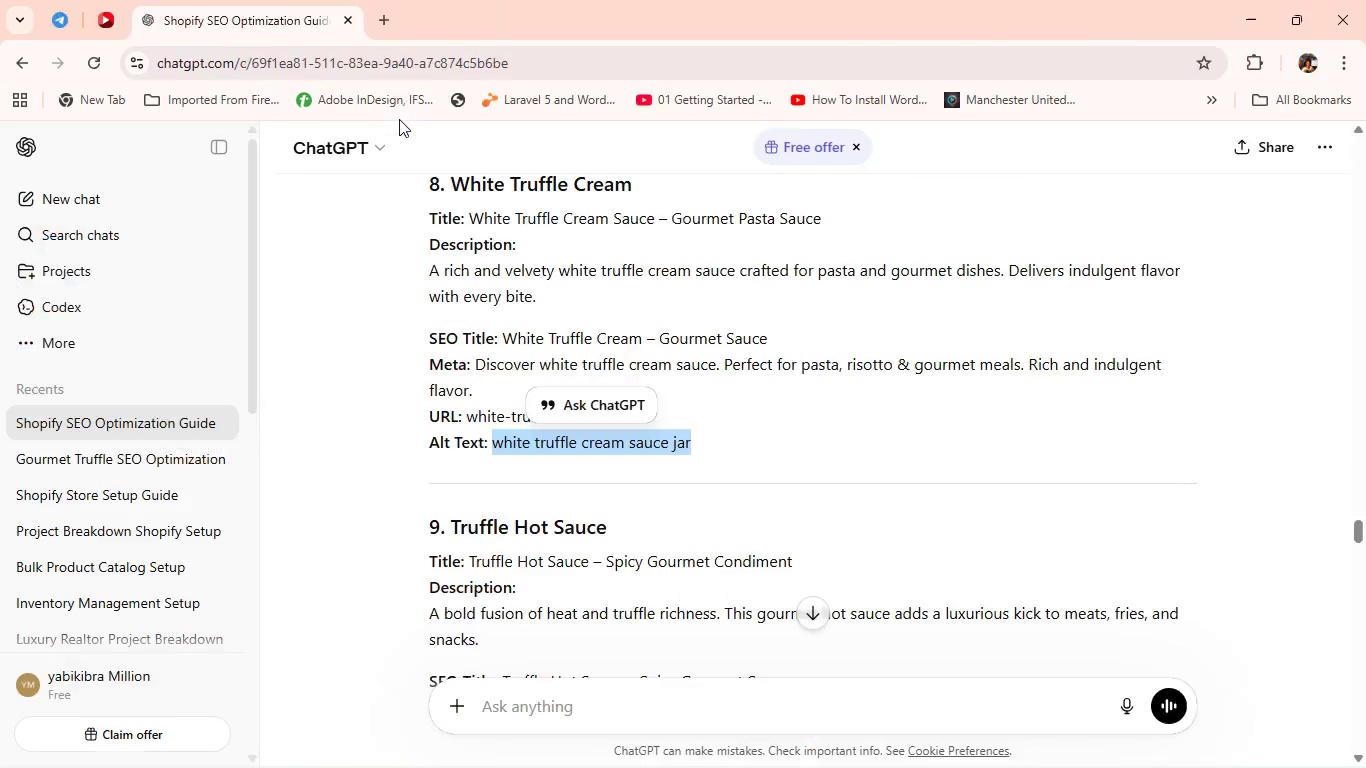 
key(Alt+Tab)
 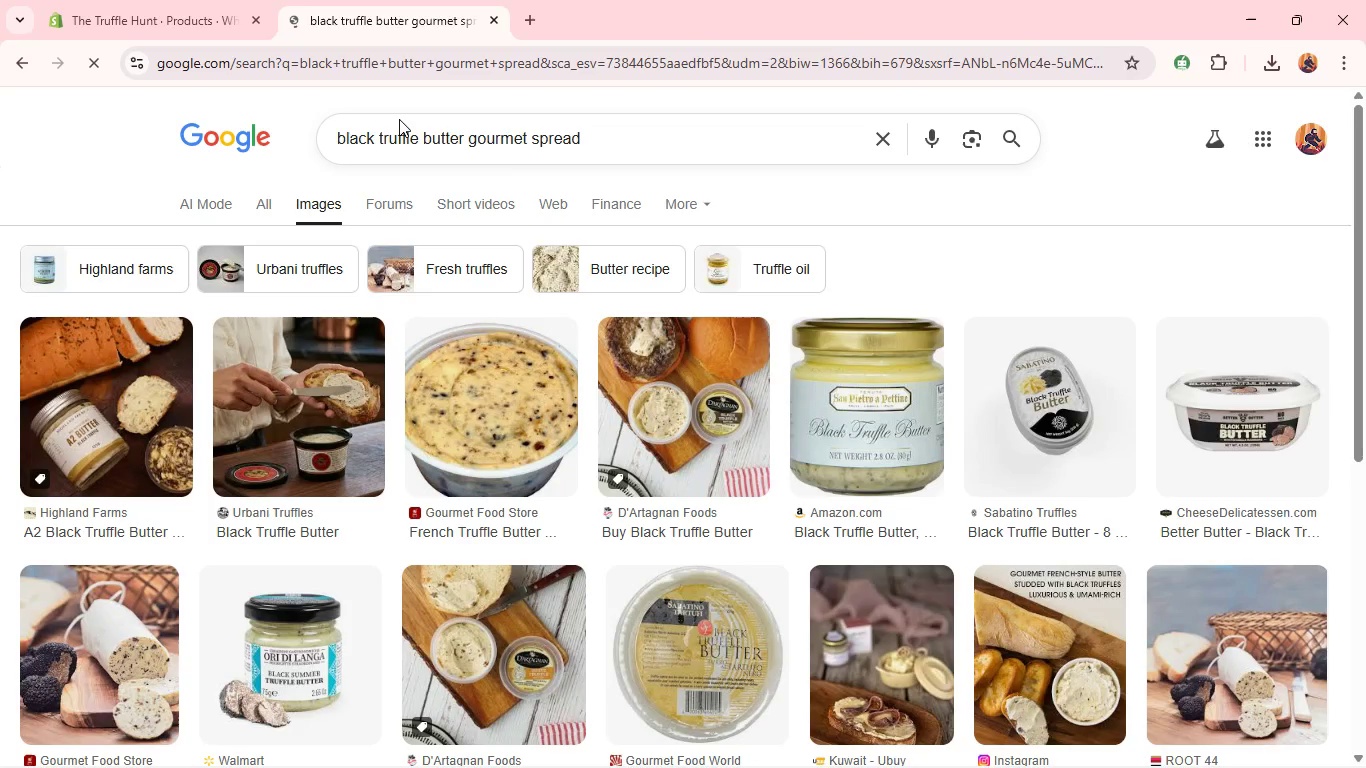 
key(Alt+Tab)
 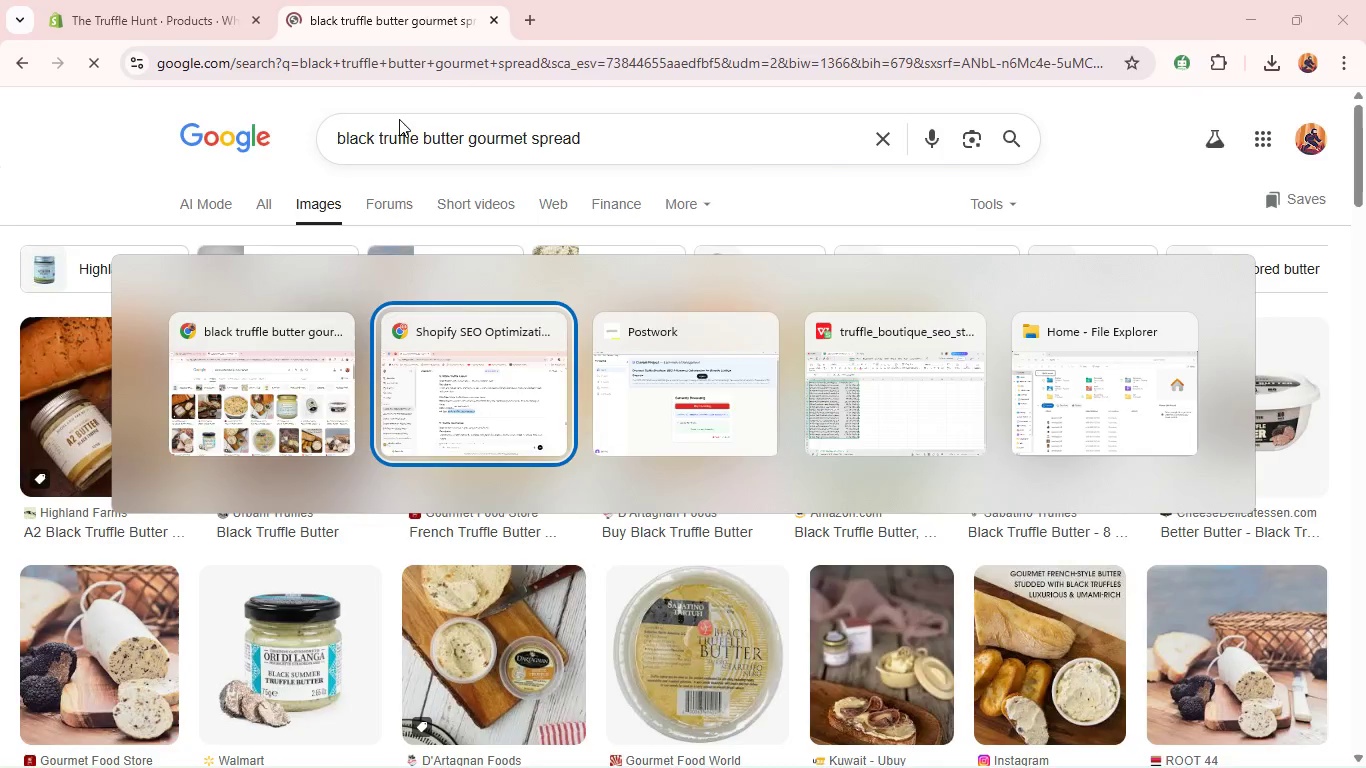 
key(Alt+Tab)
 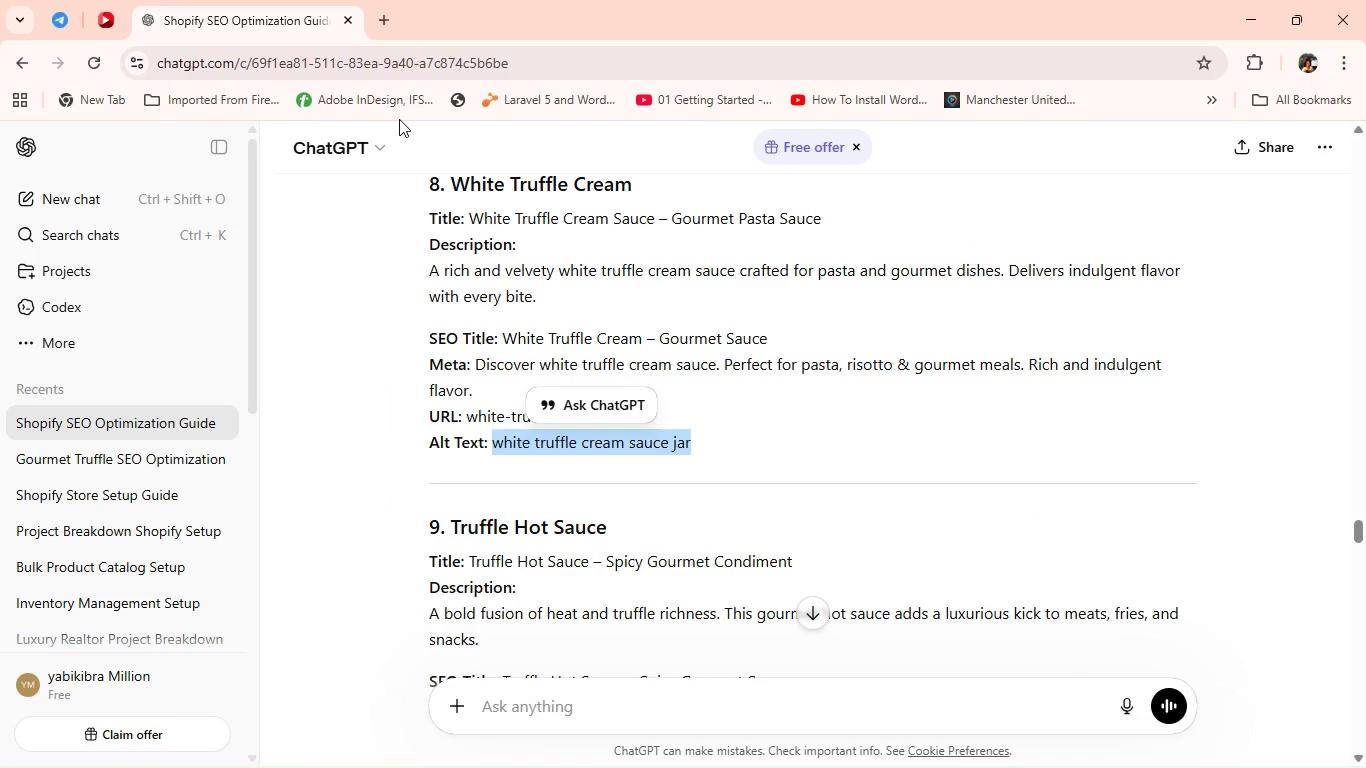 
key(Control+C)
 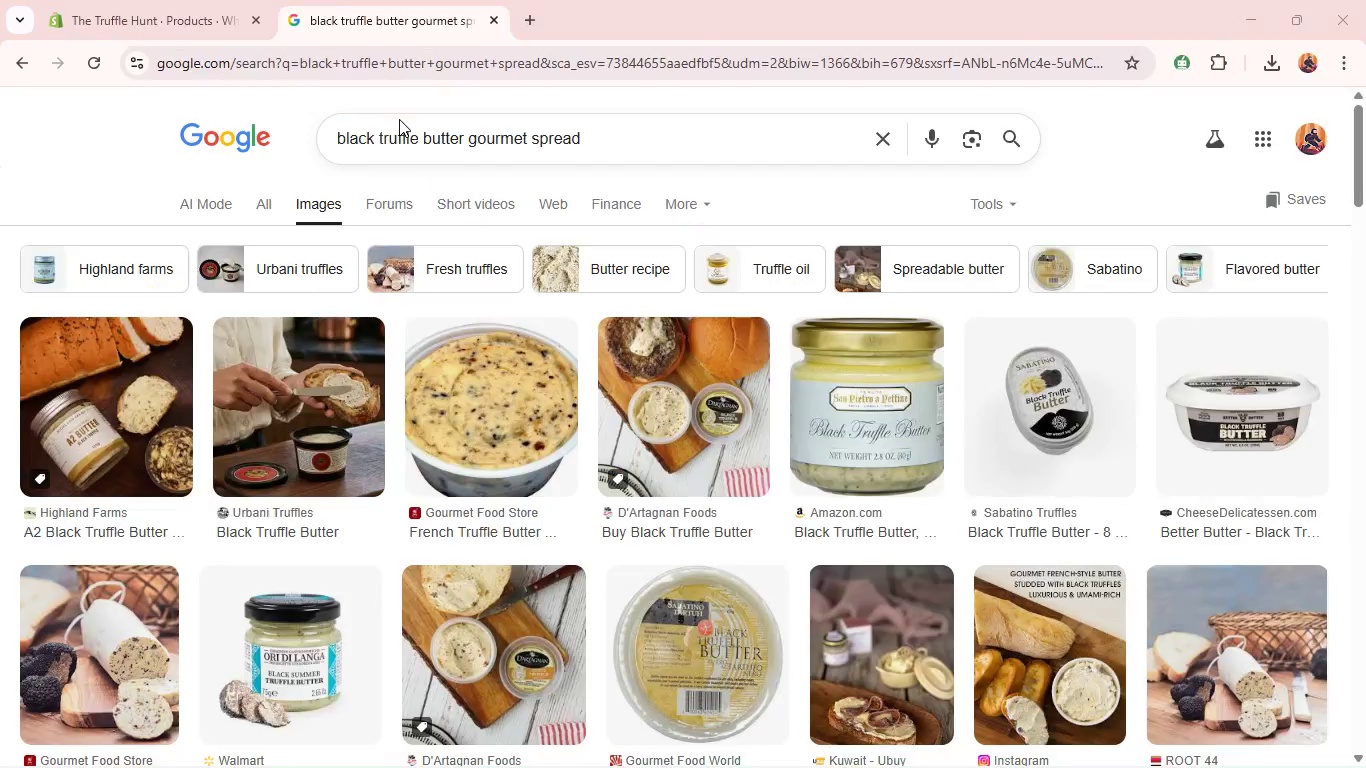 
key(Control+C)
 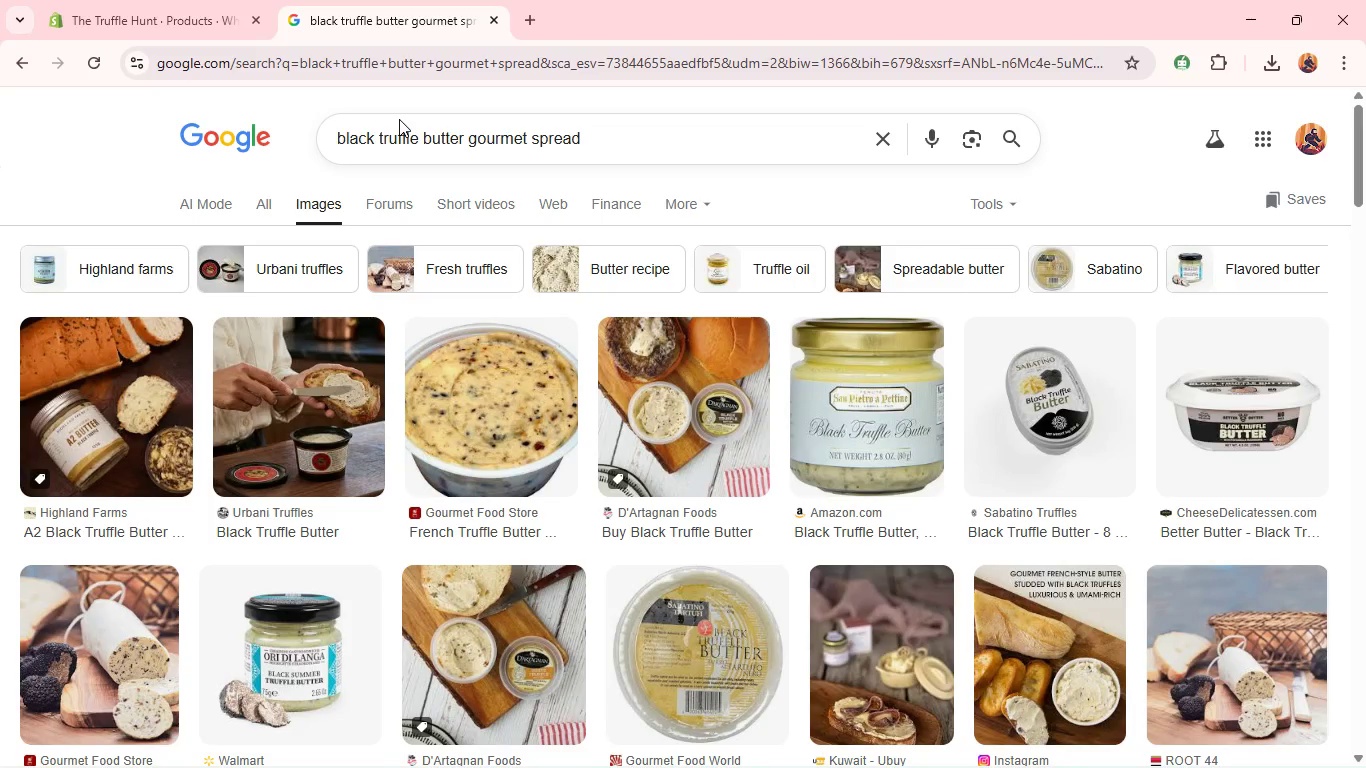 
key(Alt+AltLeft)
 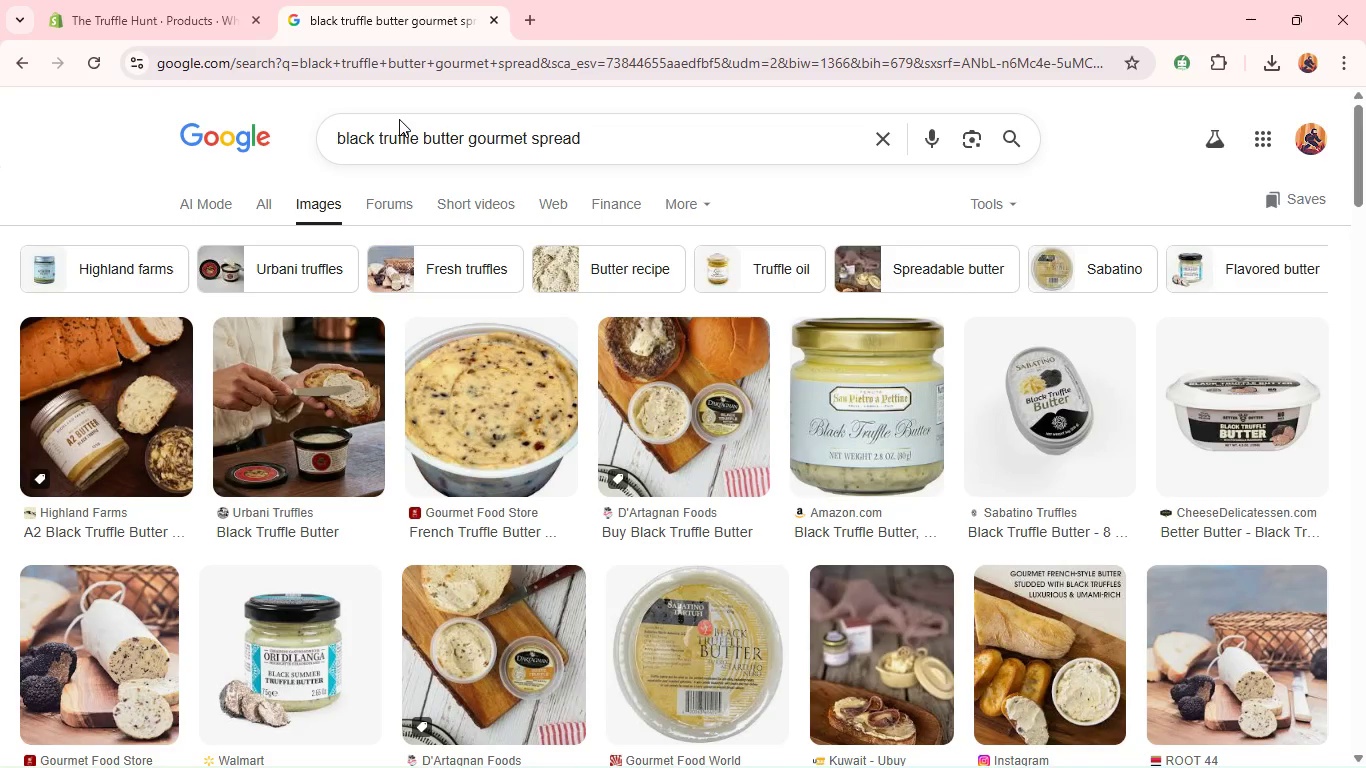 
key(Alt+Tab)
 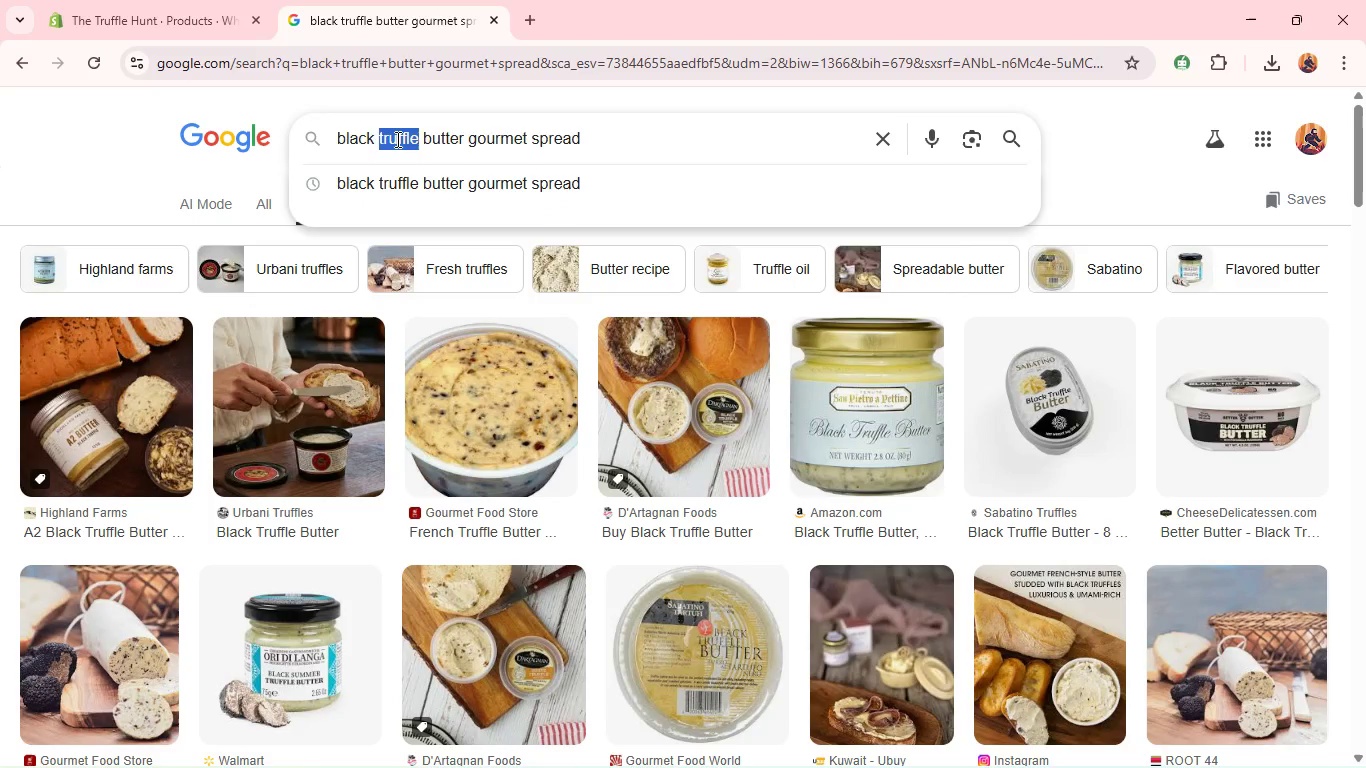 
double_click([396, 139])
 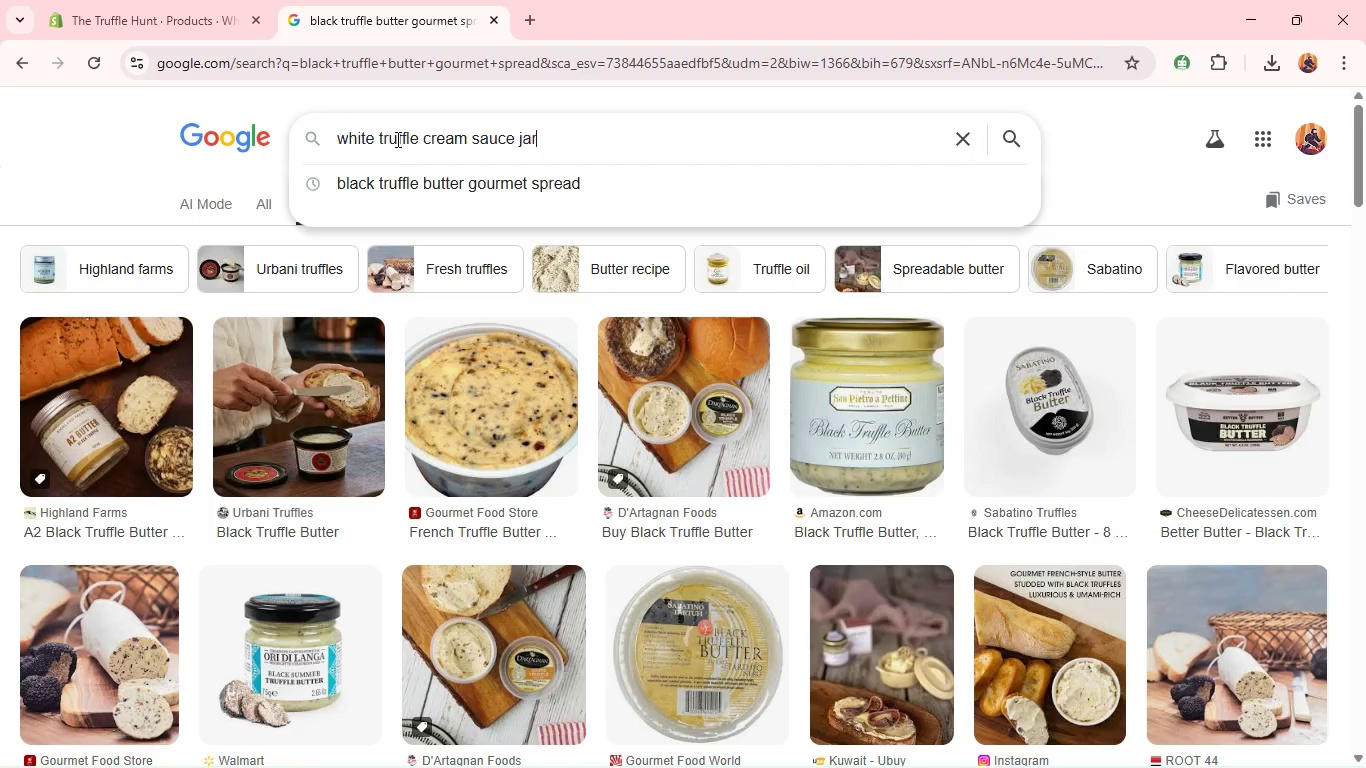 
triple_click([396, 139])
 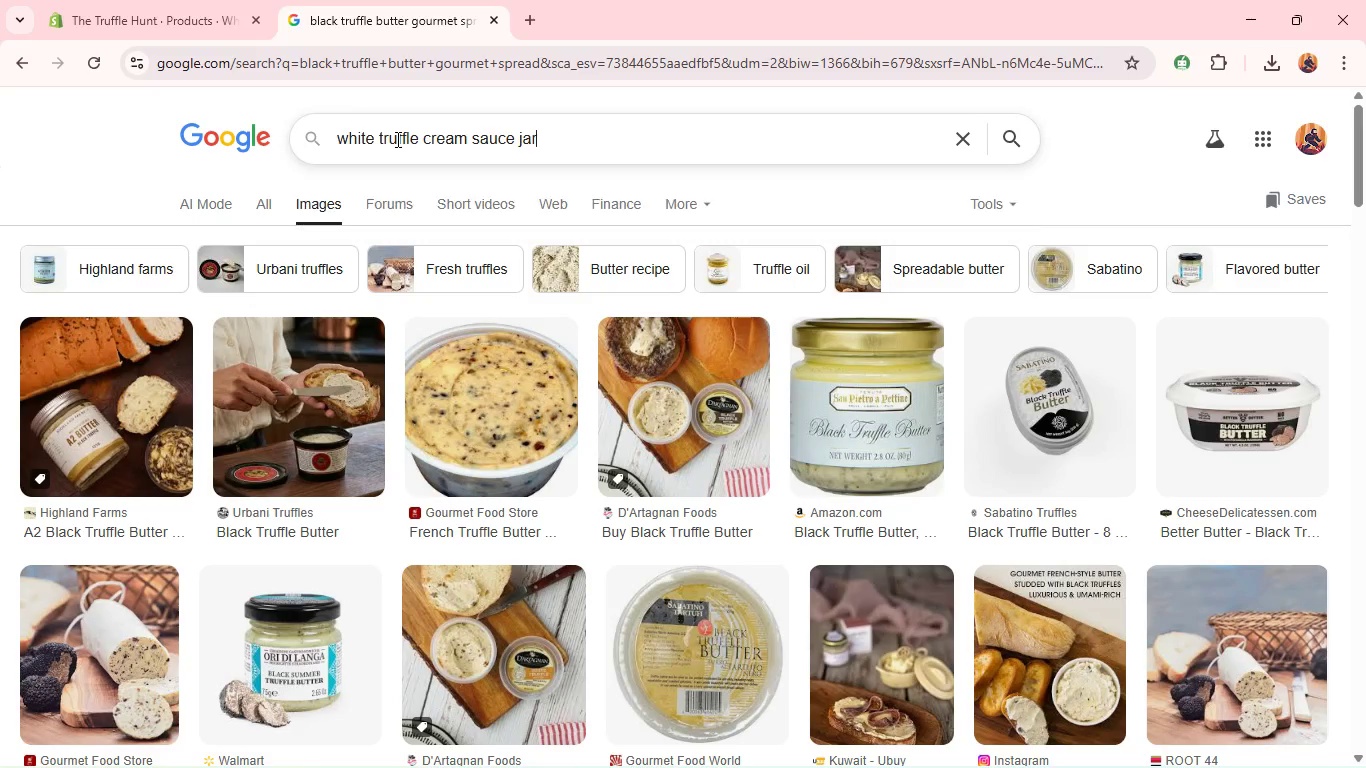 
triple_click([396, 139])
 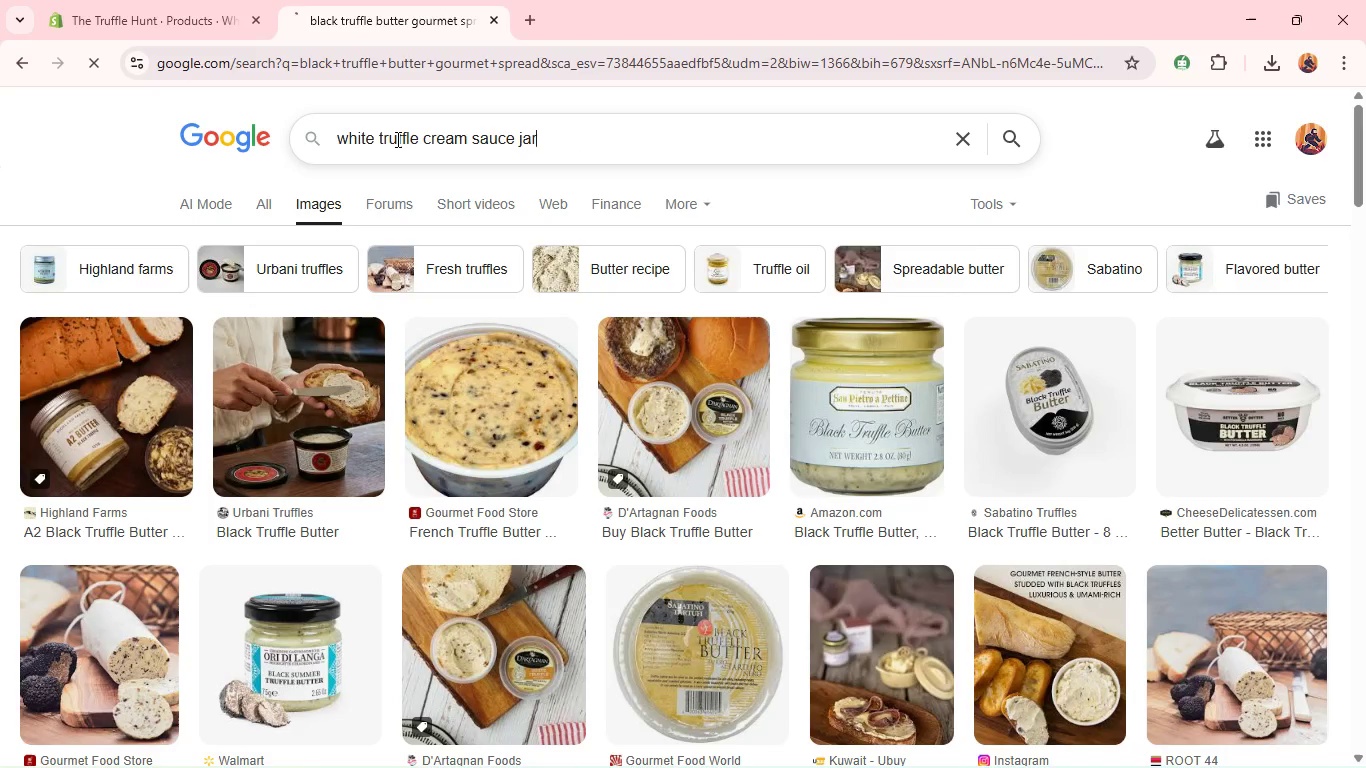 
key(Control+V)
 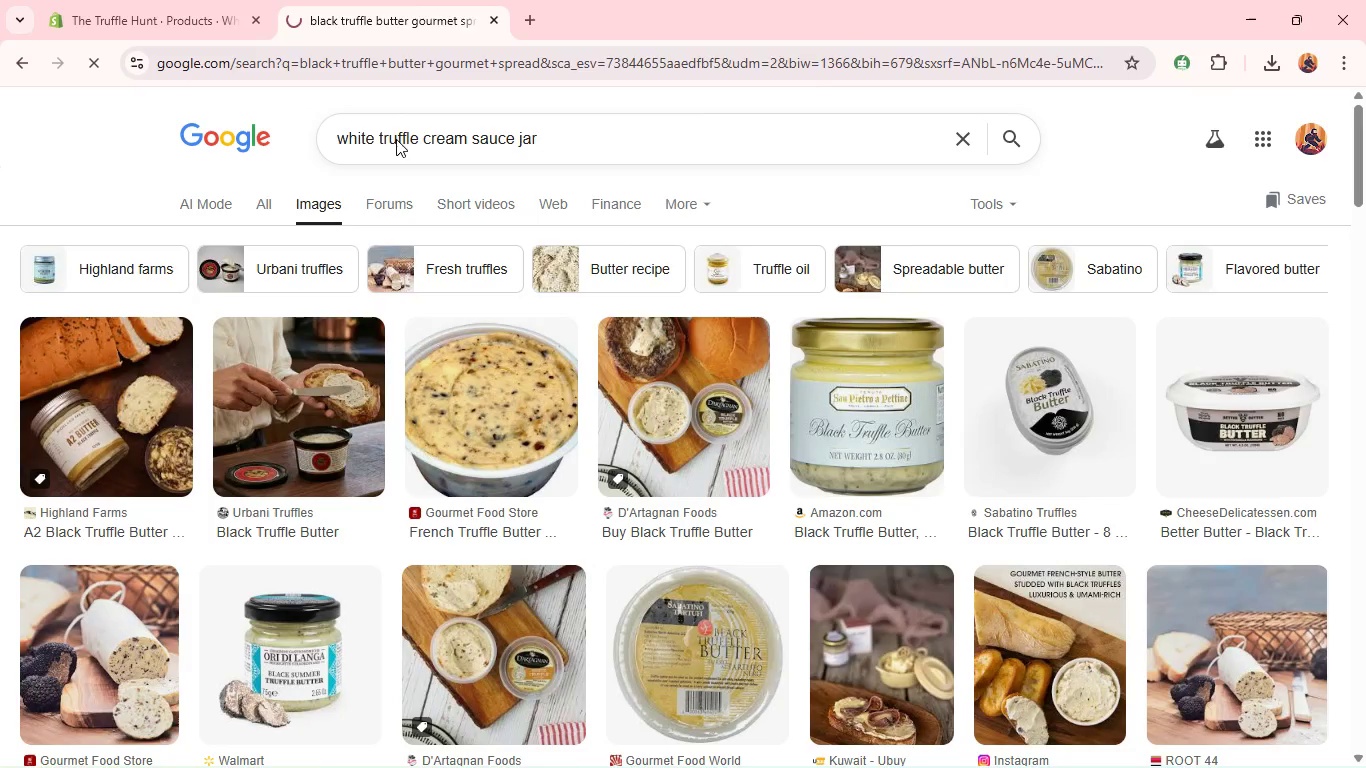 
key(Enter)
 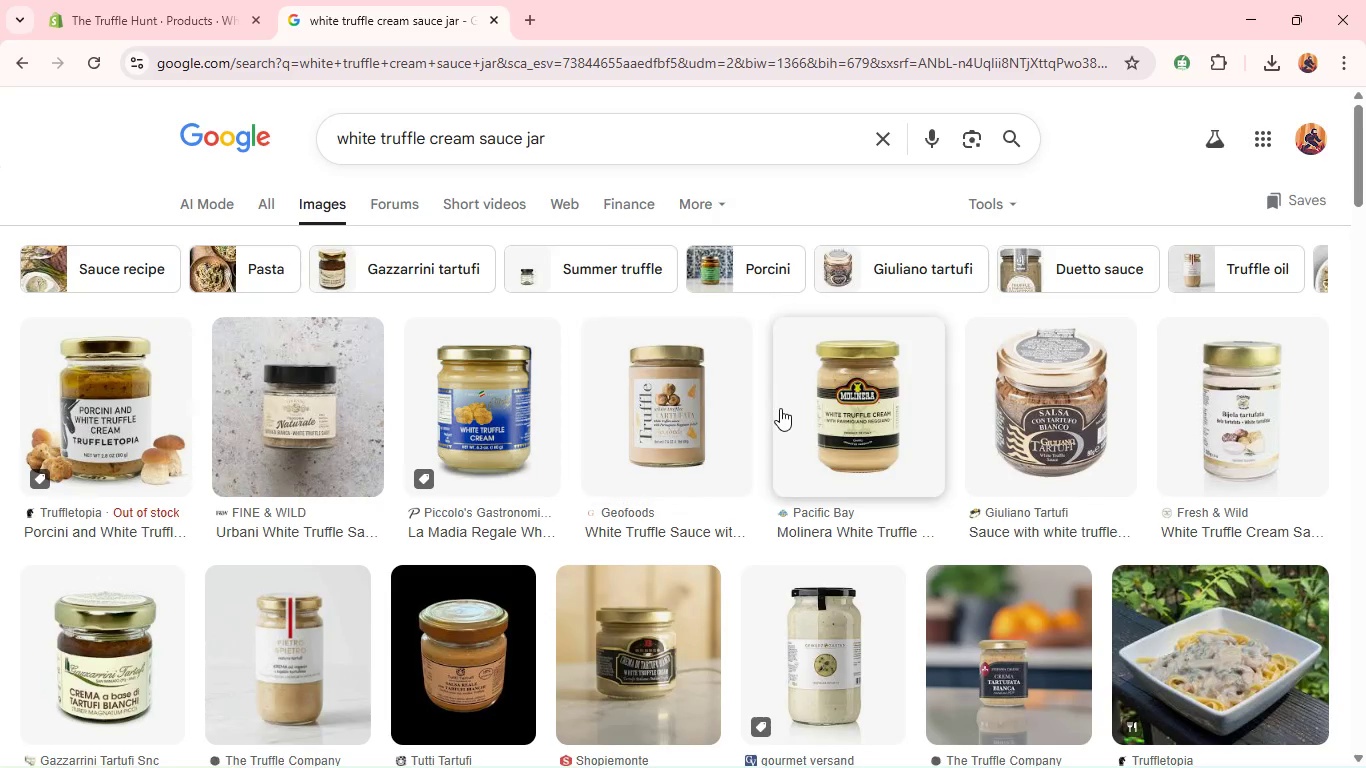 
scroll: coordinate [780, 408], scroll_direction: down, amount: 1.0
 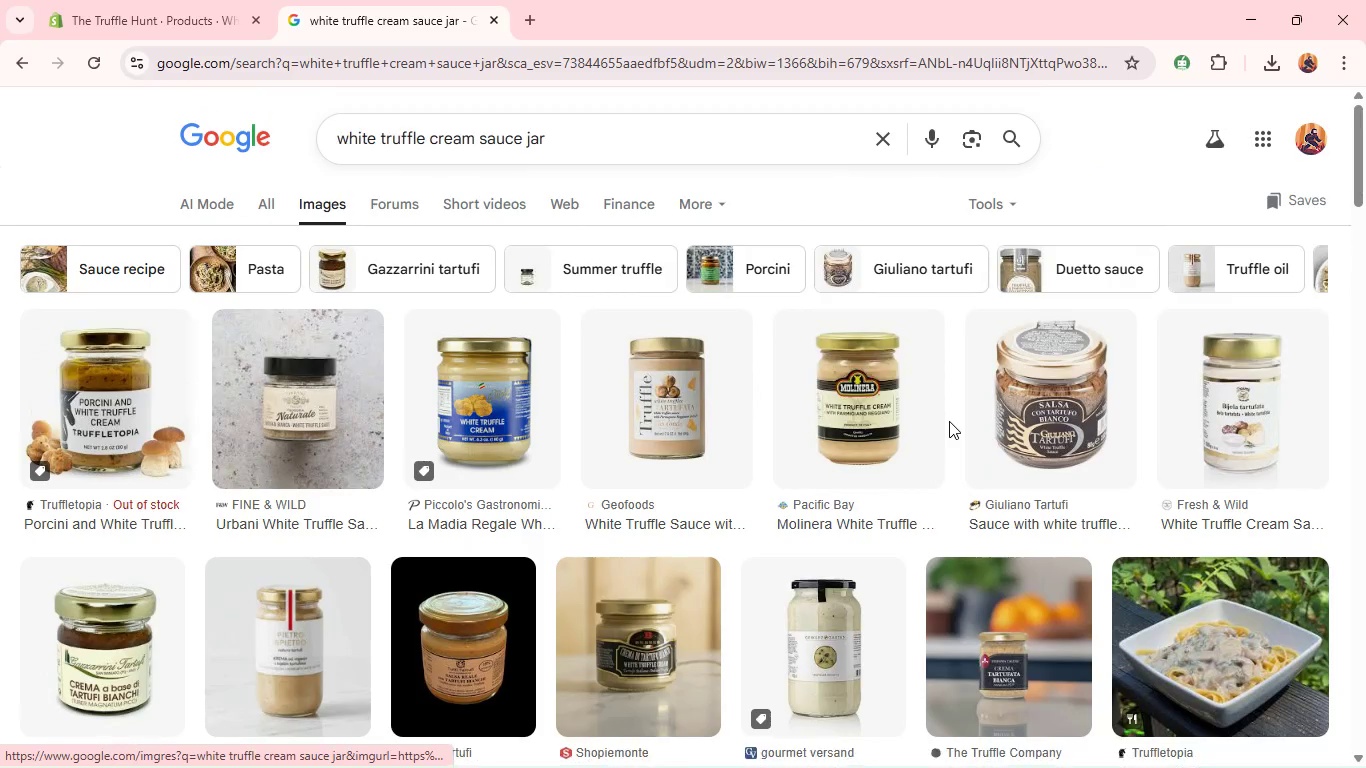 
scroll: coordinate [949, 421], scroll_direction: up, amount: 1.0
 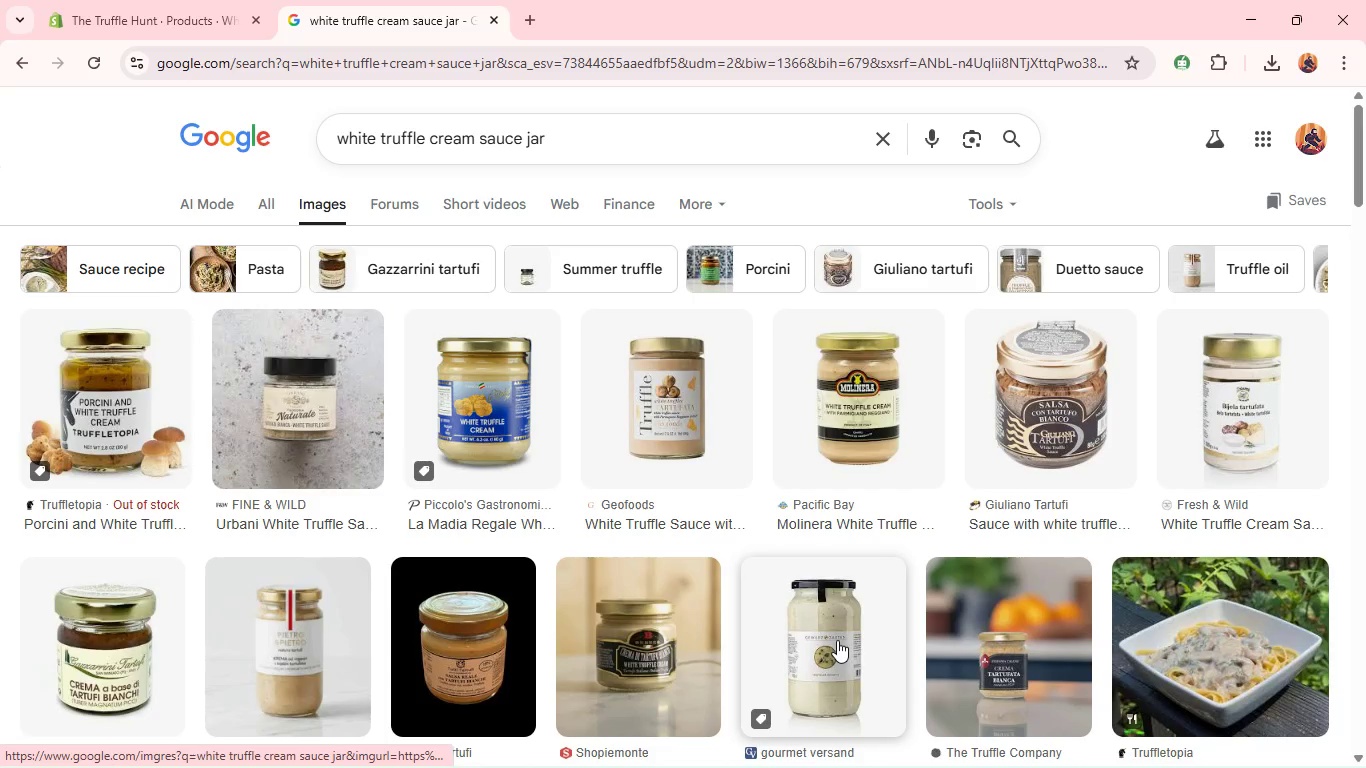 
right_click([837, 640])
 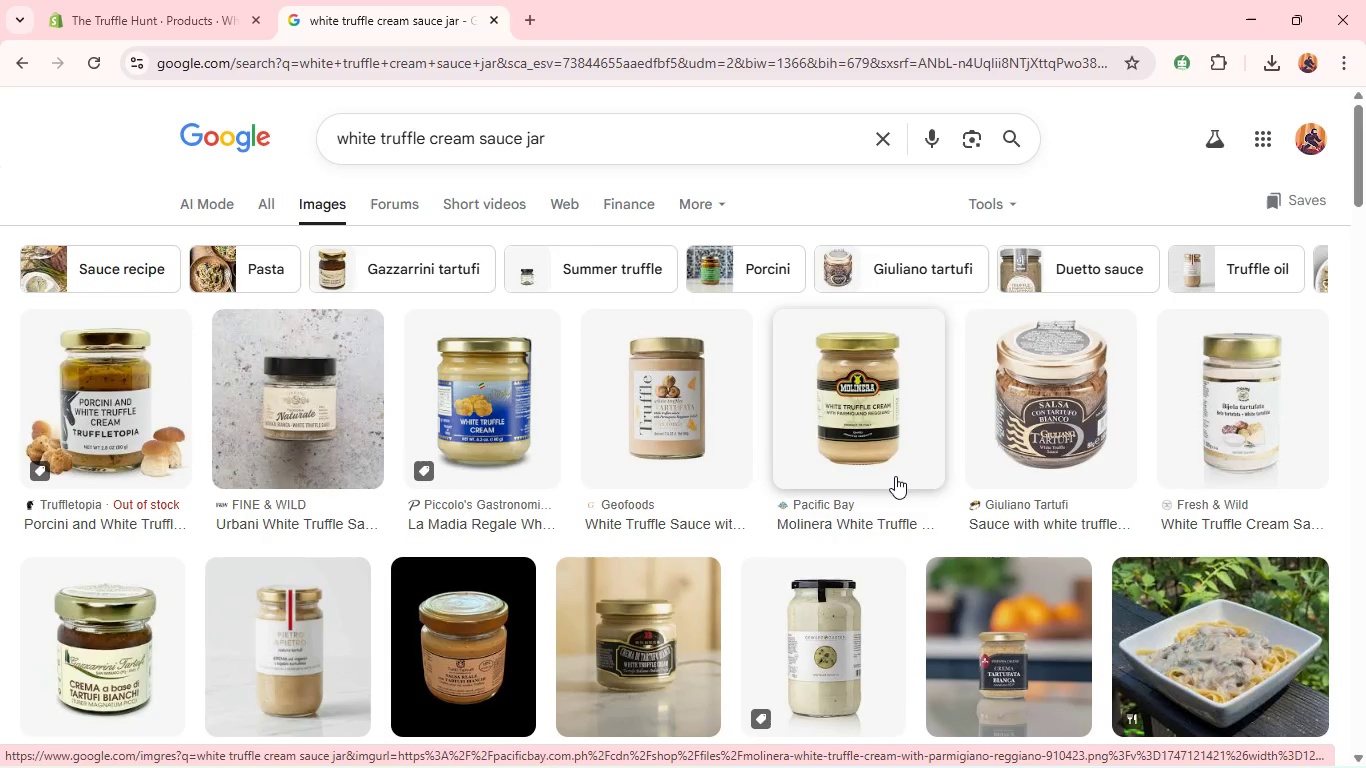 
left_click([895, 476])
 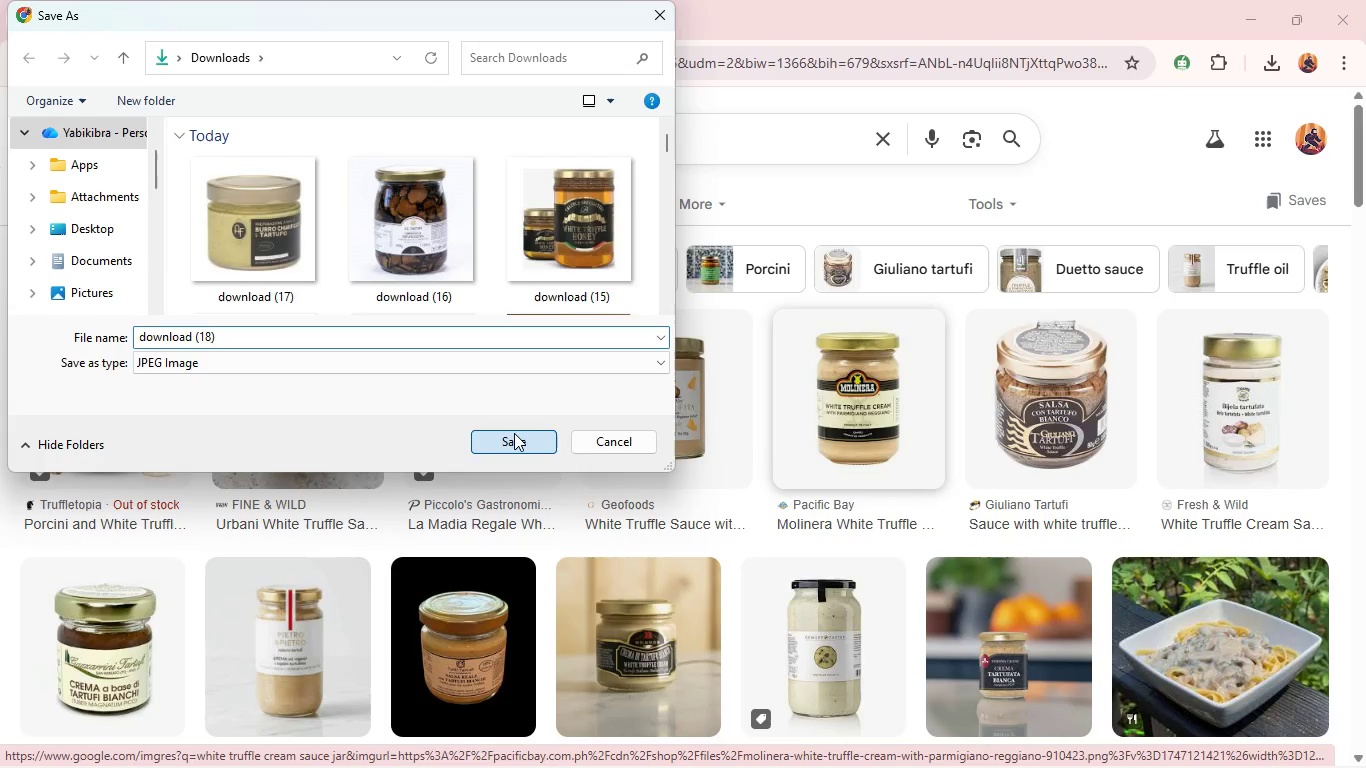 
left_click([514, 433])
 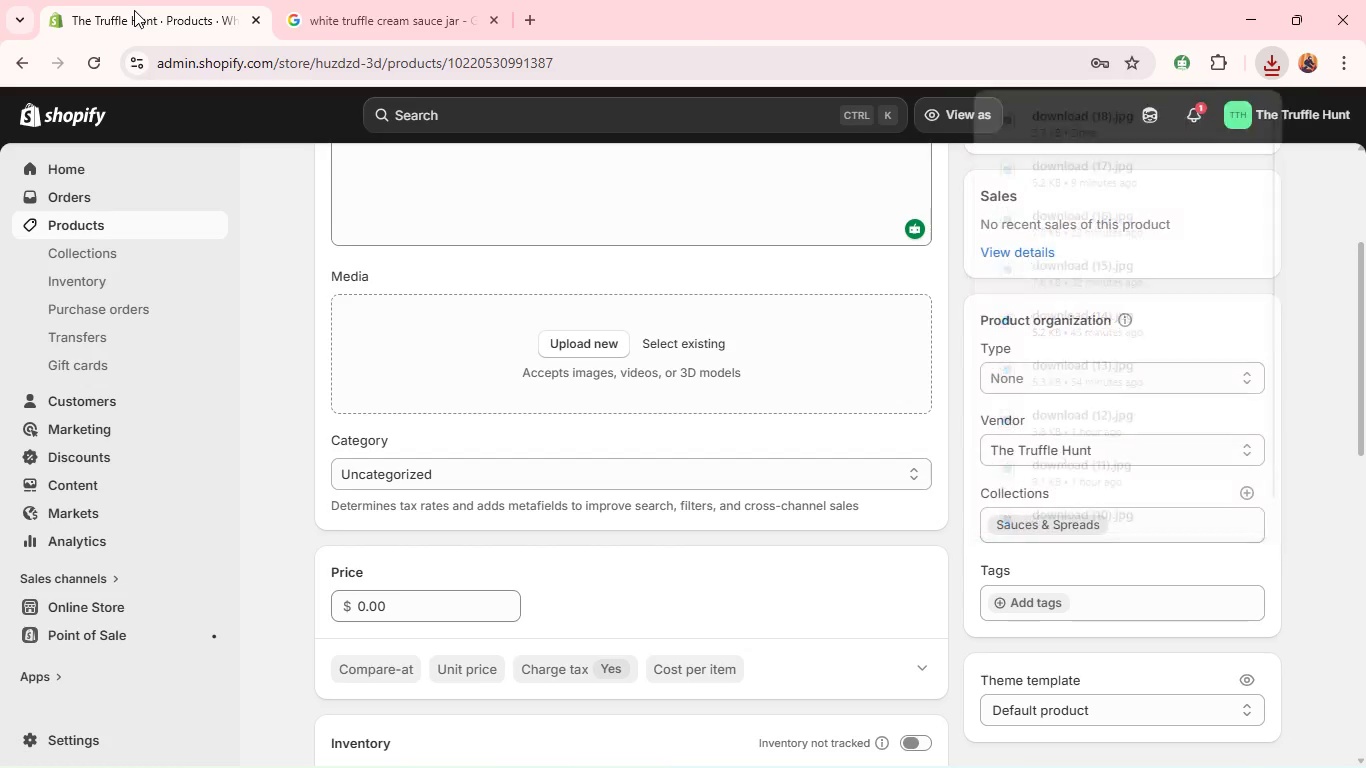 
left_click([134, 10])
 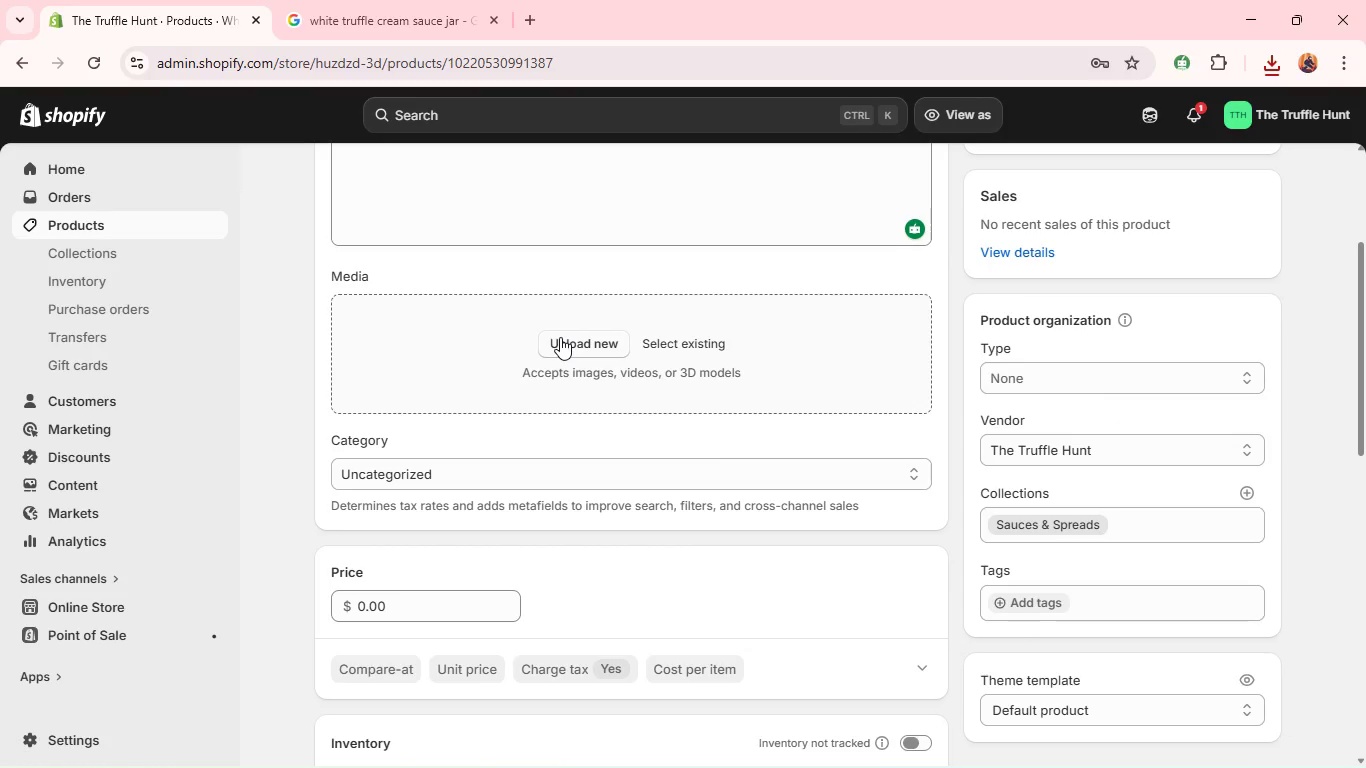 
left_click([560, 337])
 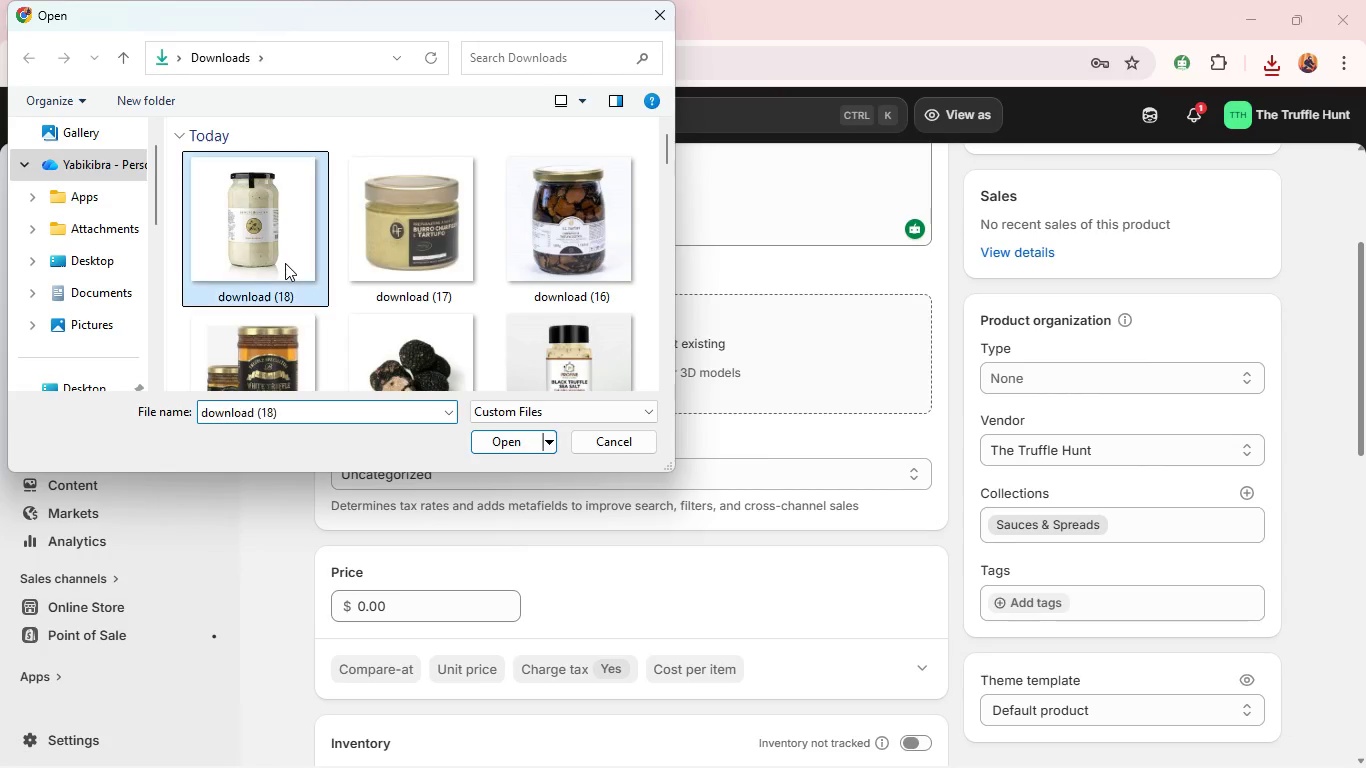 
left_click([285, 263])
 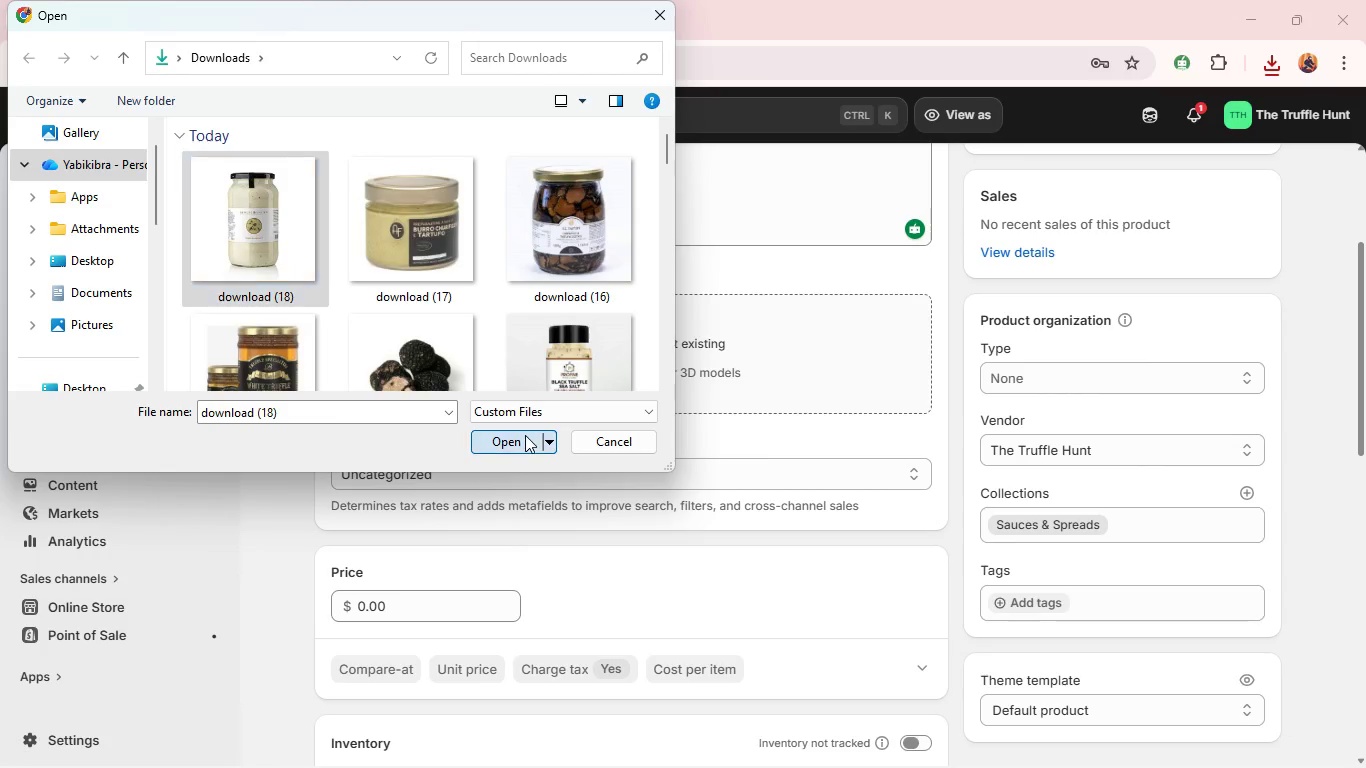 
left_click([525, 435])
 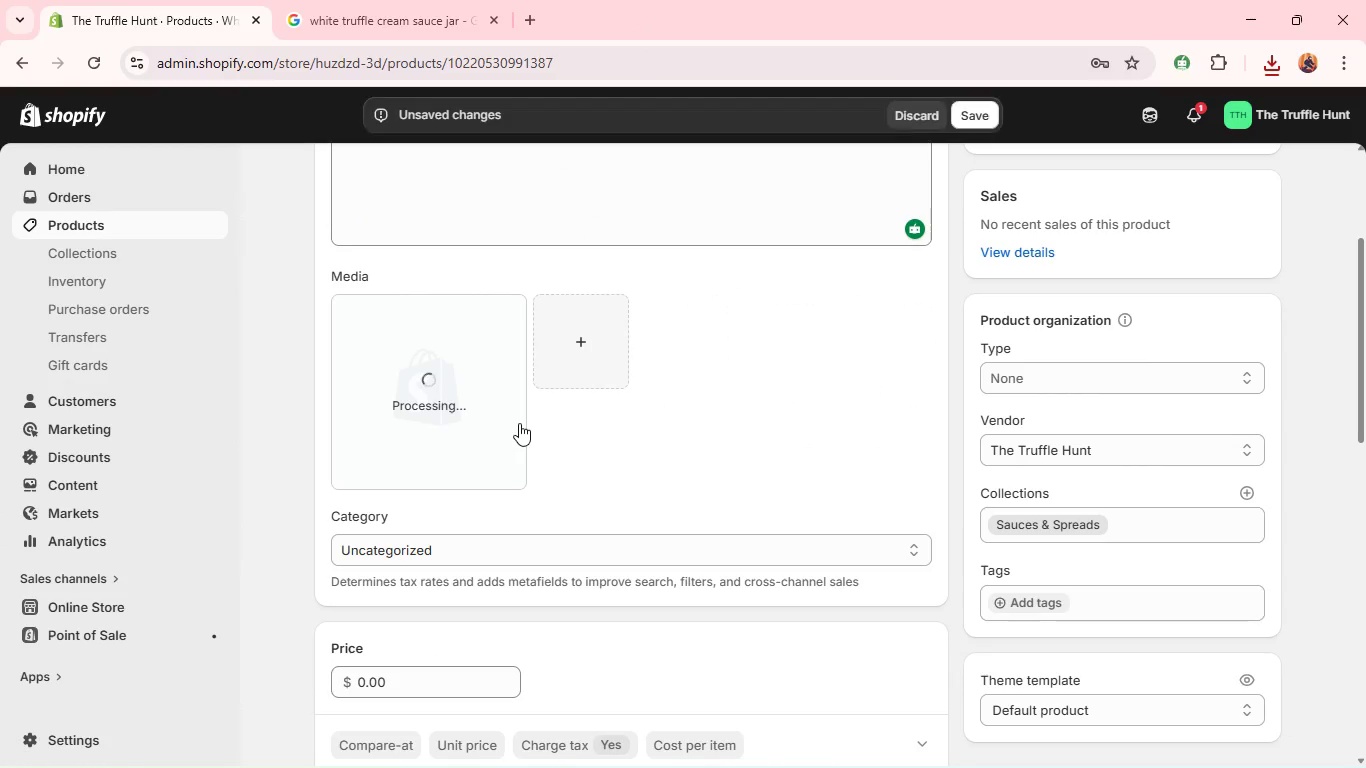 
wait(6.25)
 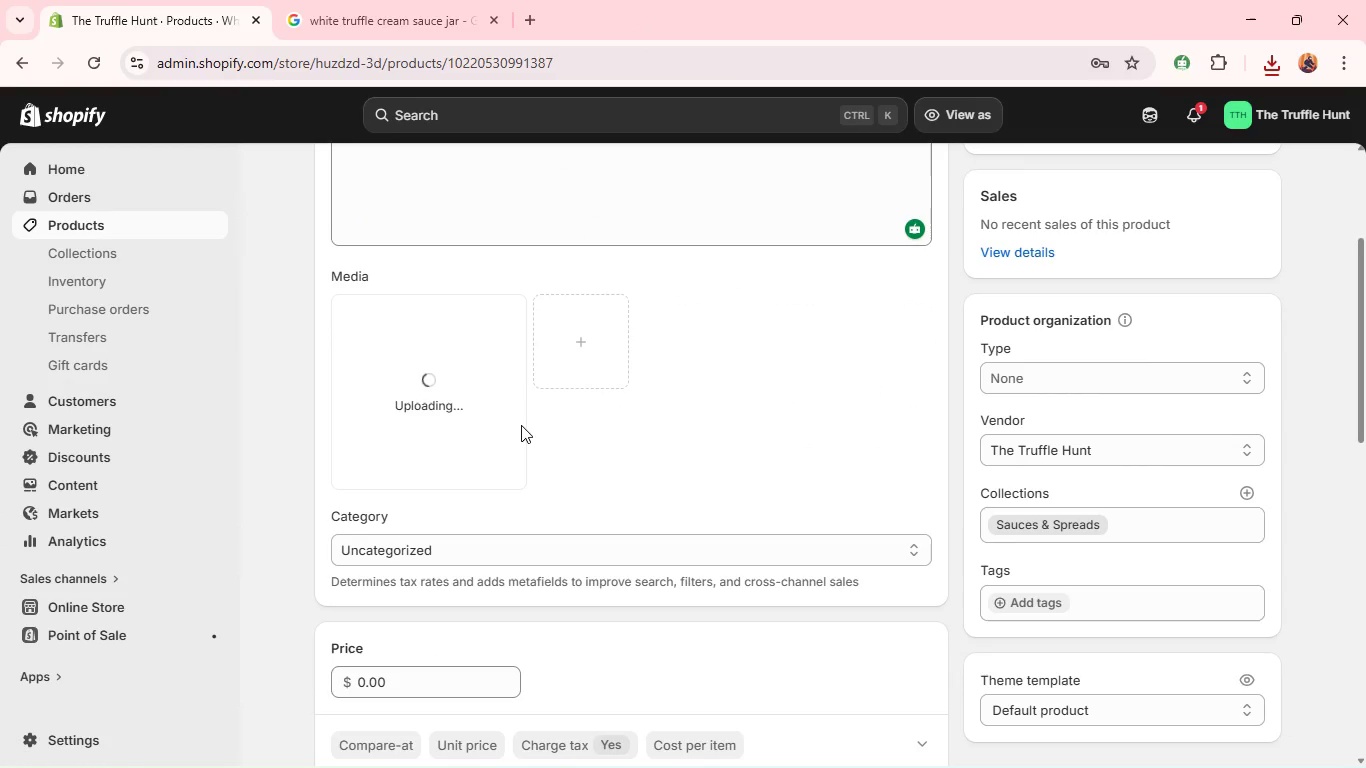 
left_click([986, 108])
 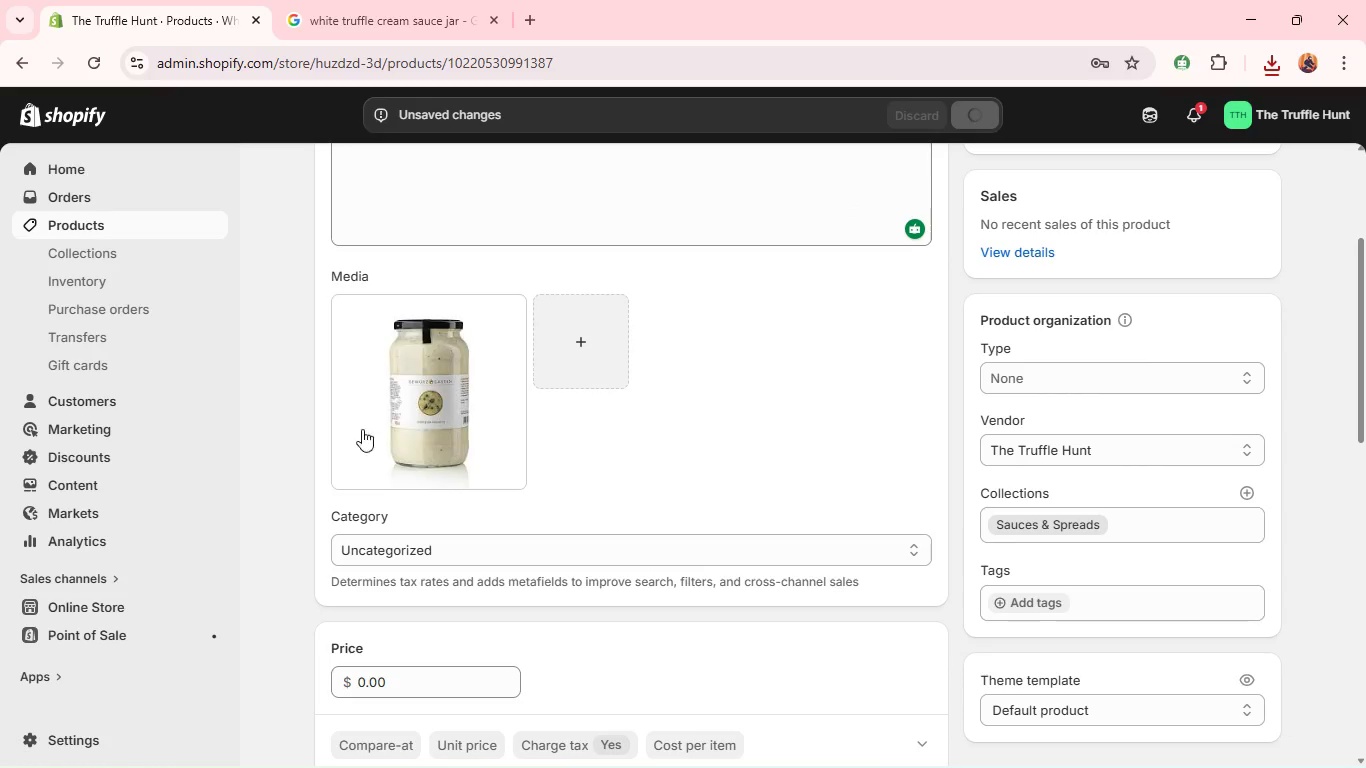 
left_click([379, 414])
 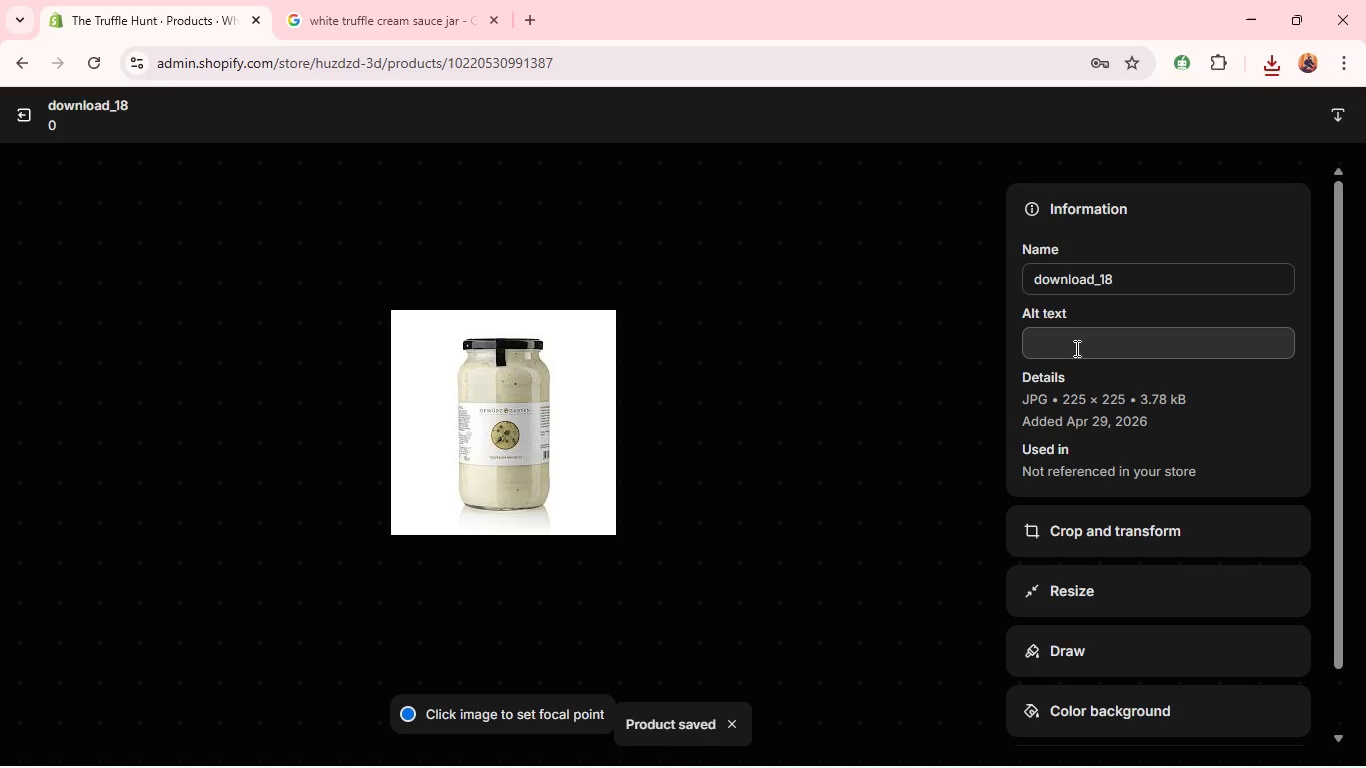 
left_click([1075, 348])
 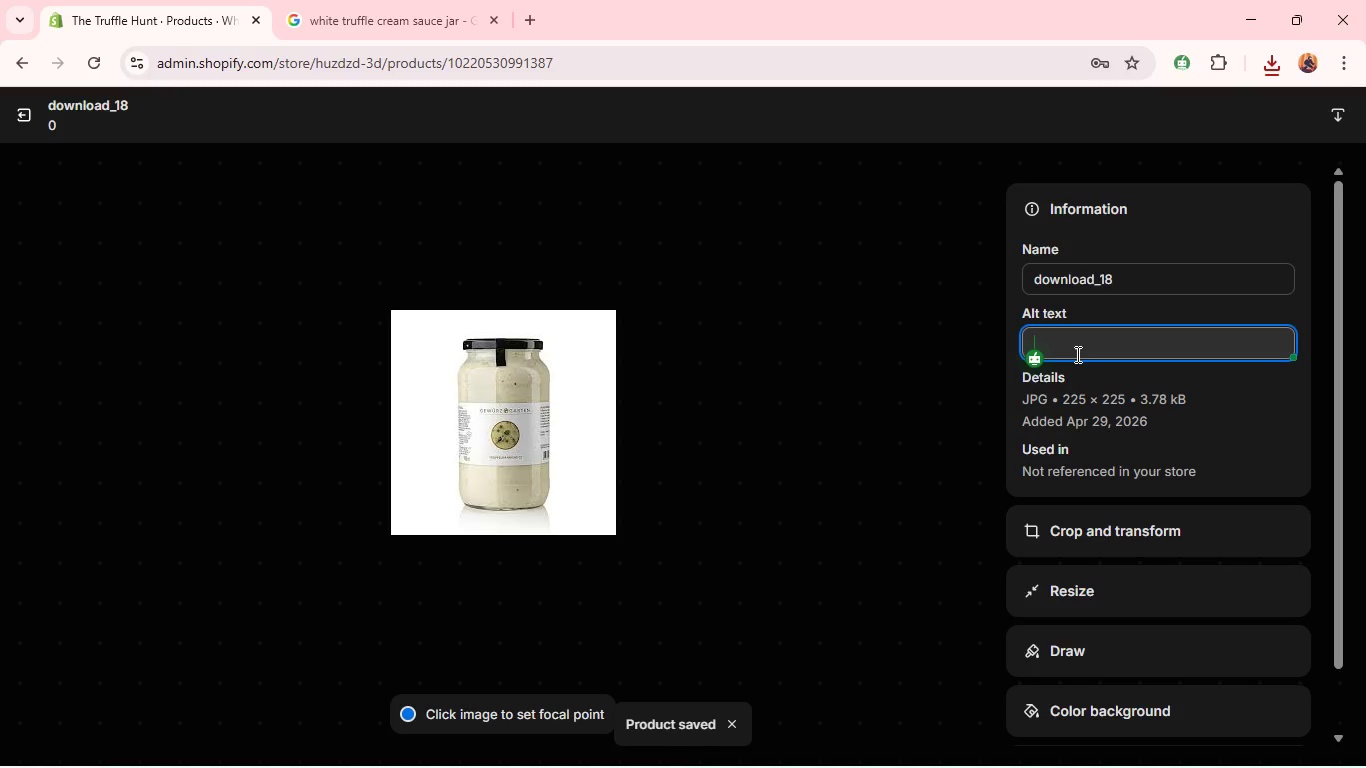 
type(White truffle cream sauce jar)
 